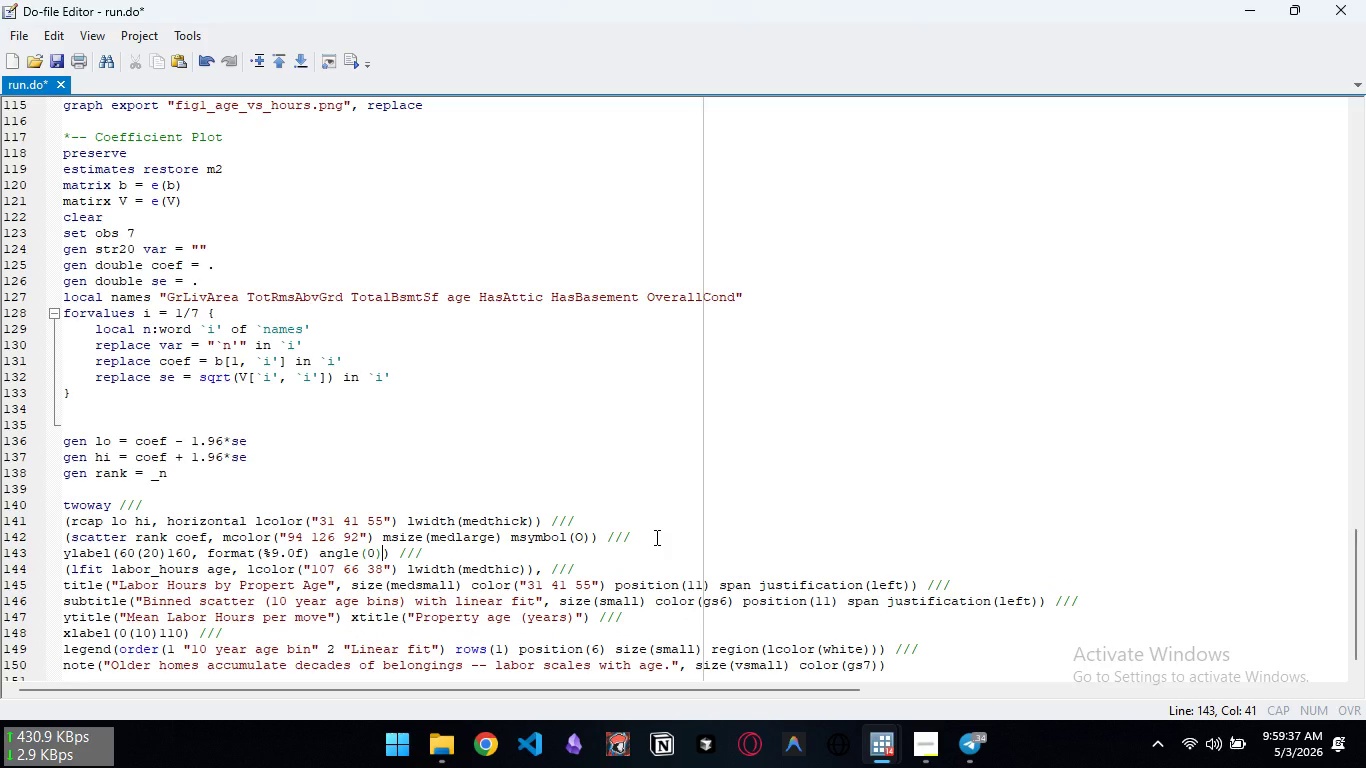 
key(ArrowRight)
 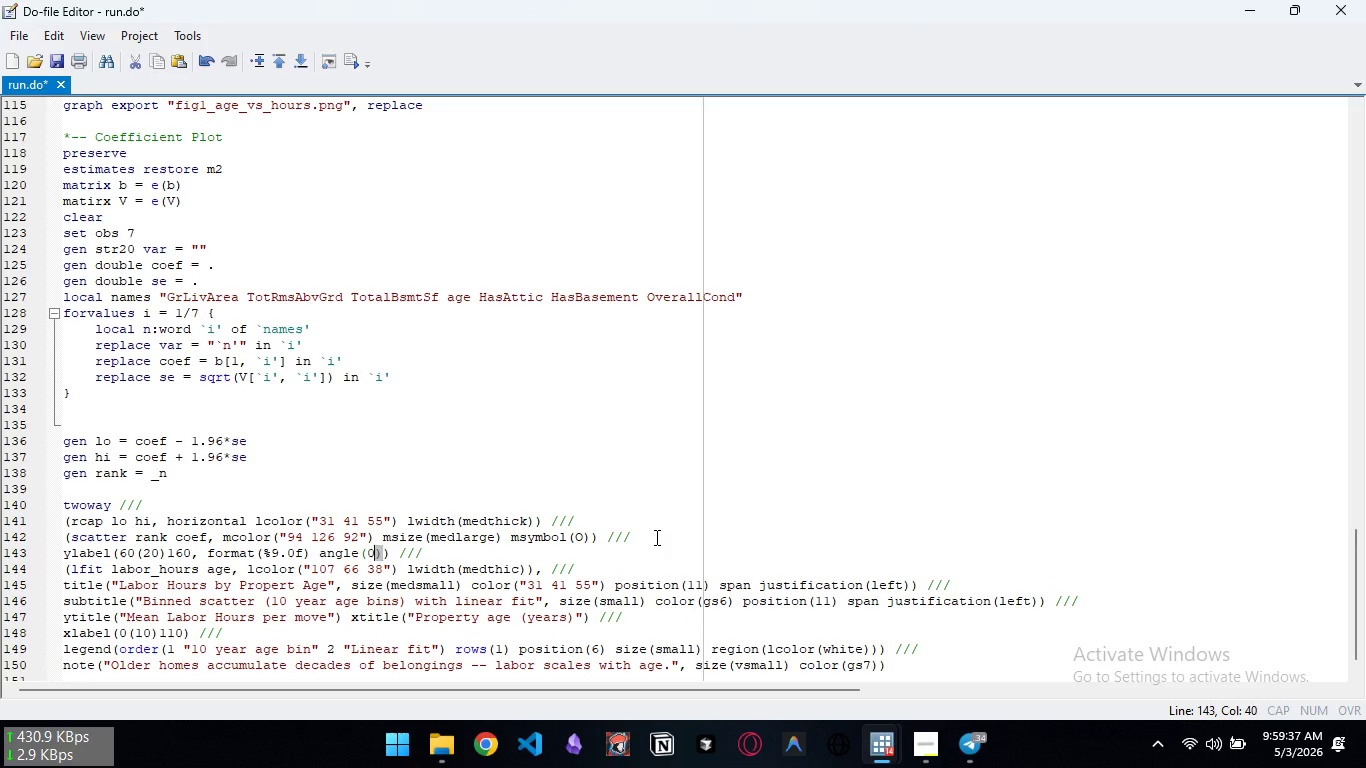 
key(Control+Shift+ArrowLeft)
 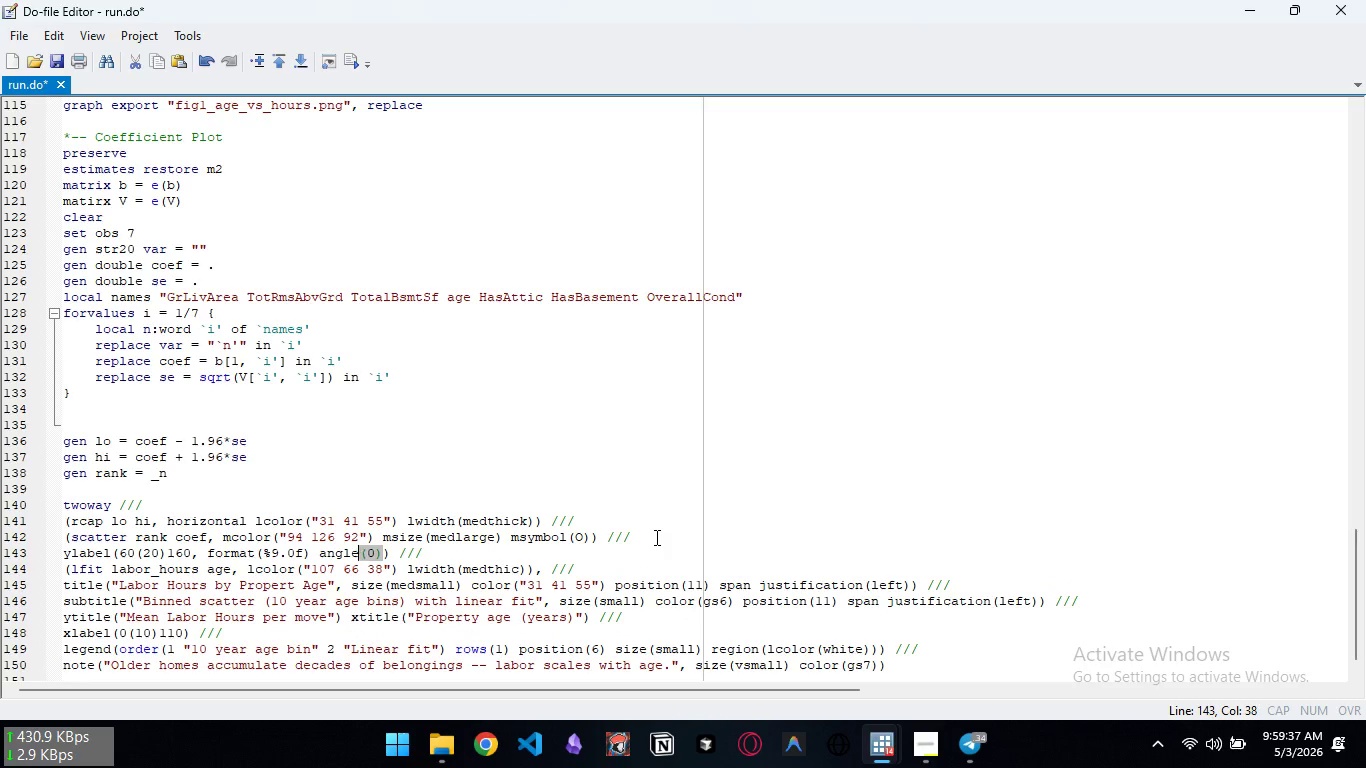 
key(Control+Shift+ArrowLeft)
 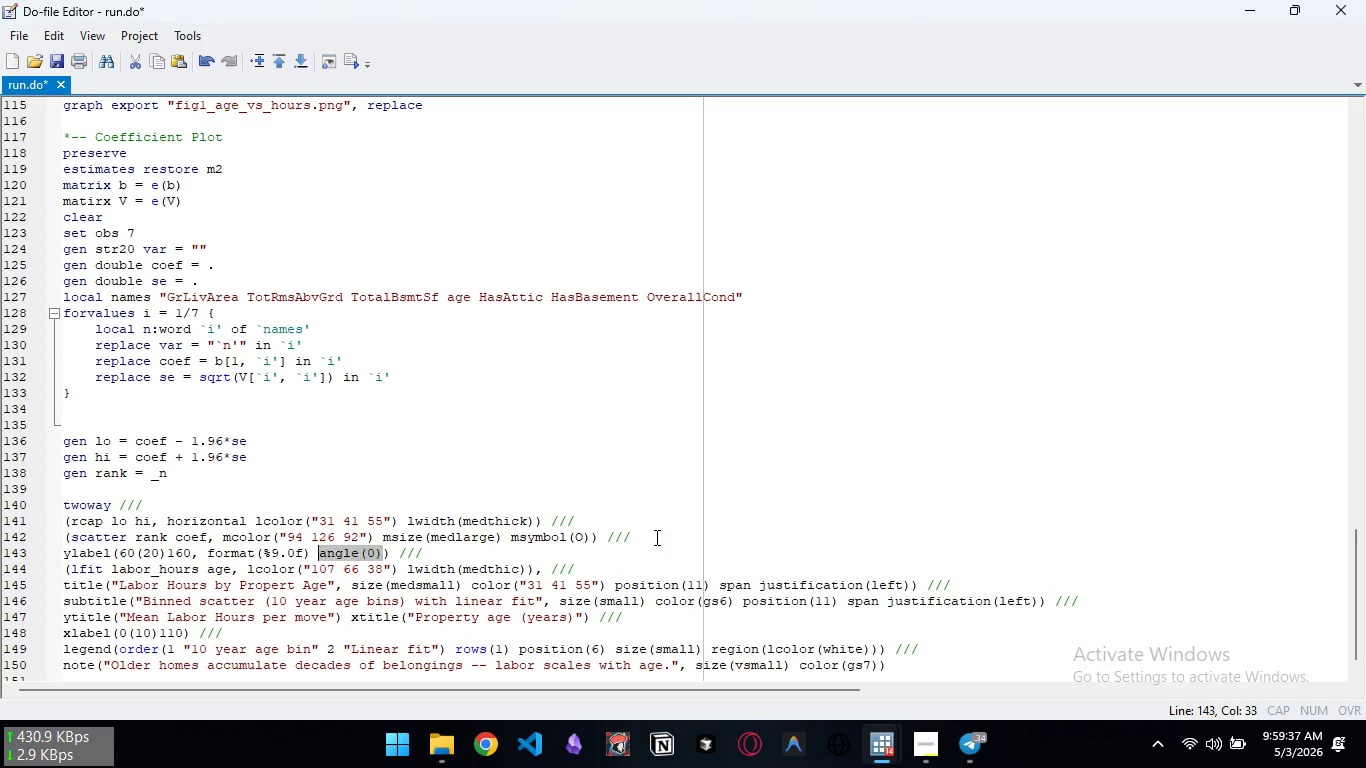 
key(Control+Shift+ArrowLeft)
 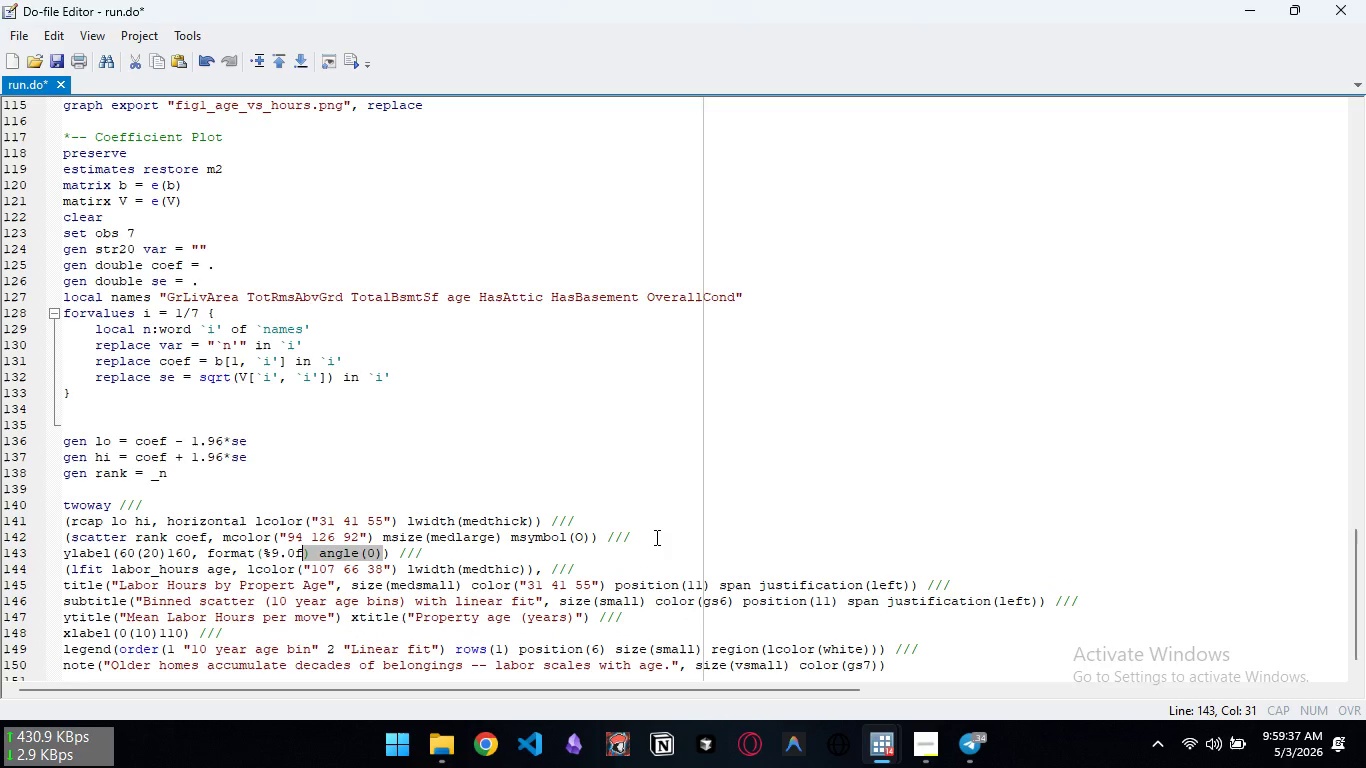 
key(Control+Shift+ArrowLeft)
 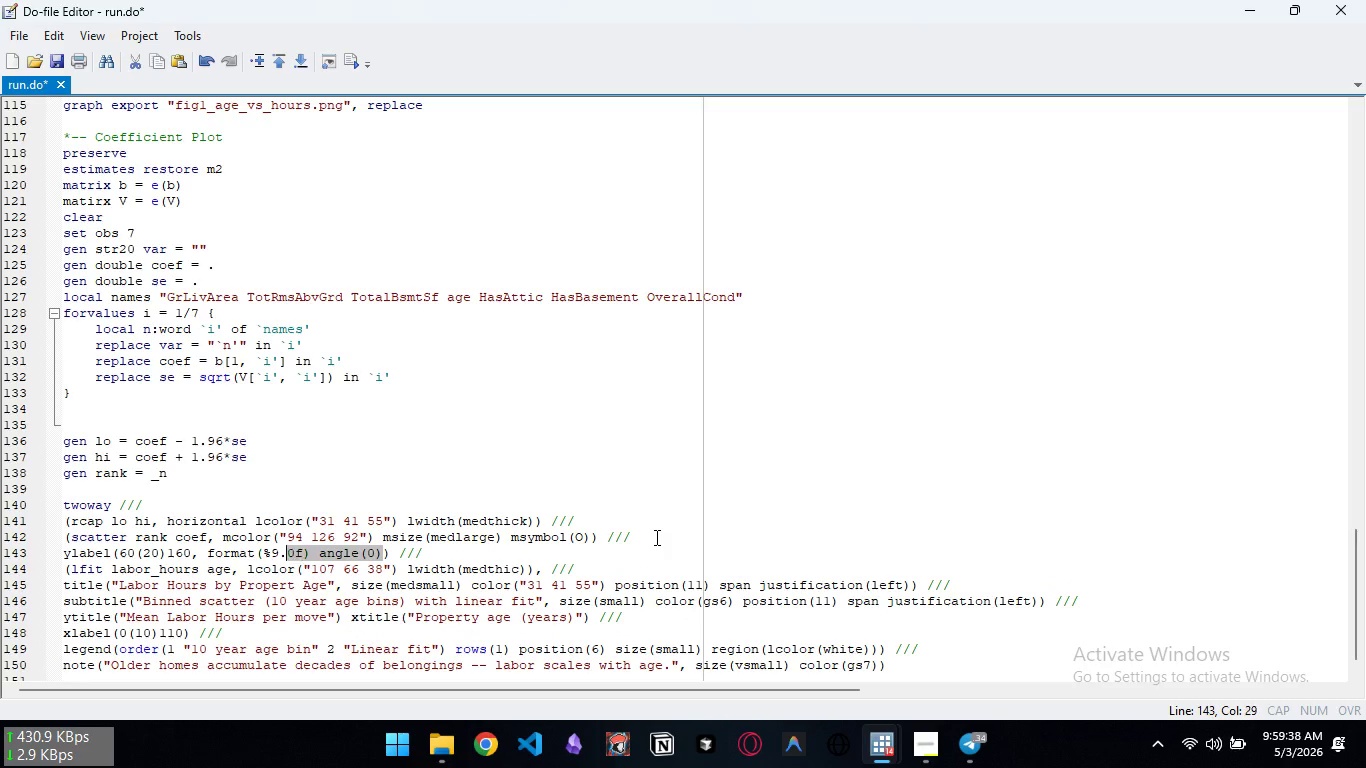 
key(Control+Shift+ArrowLeft)
 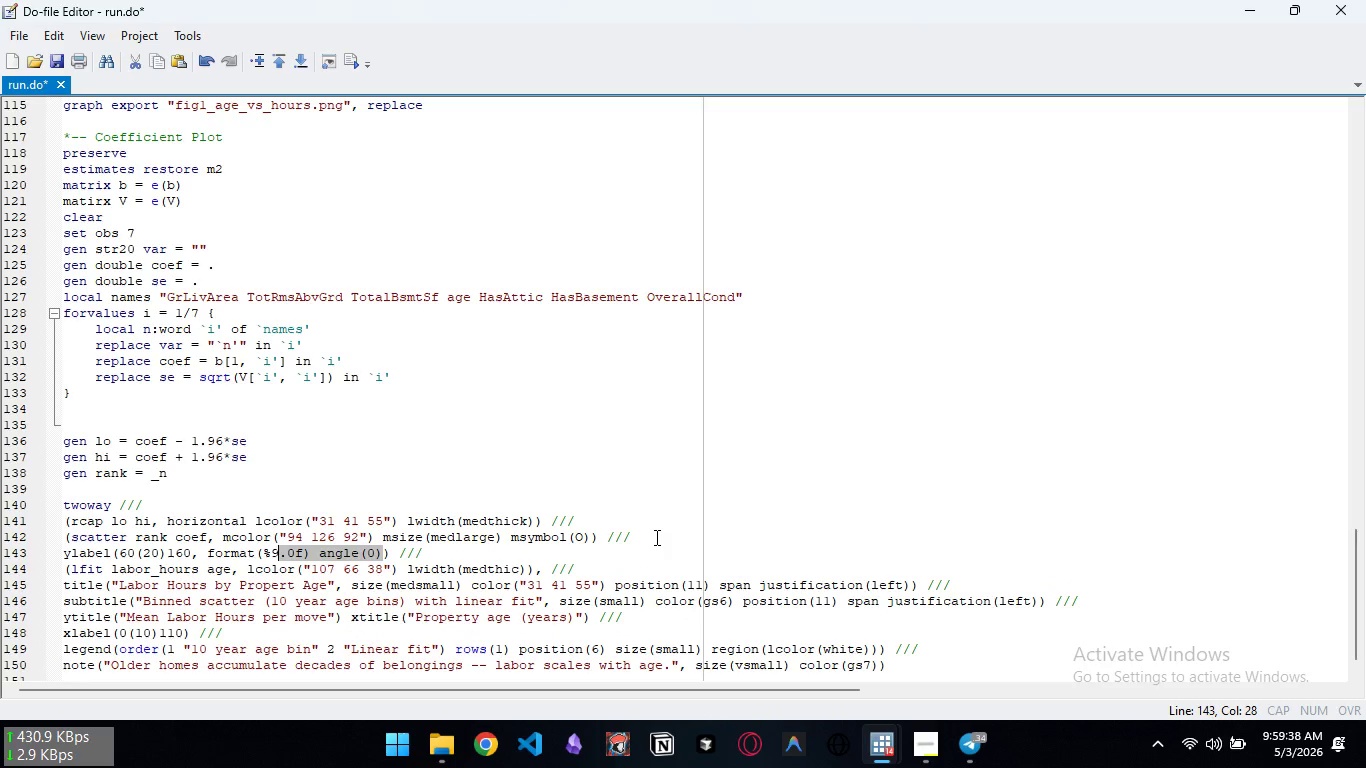 
key(Control+Shift+ArrowLeft)
 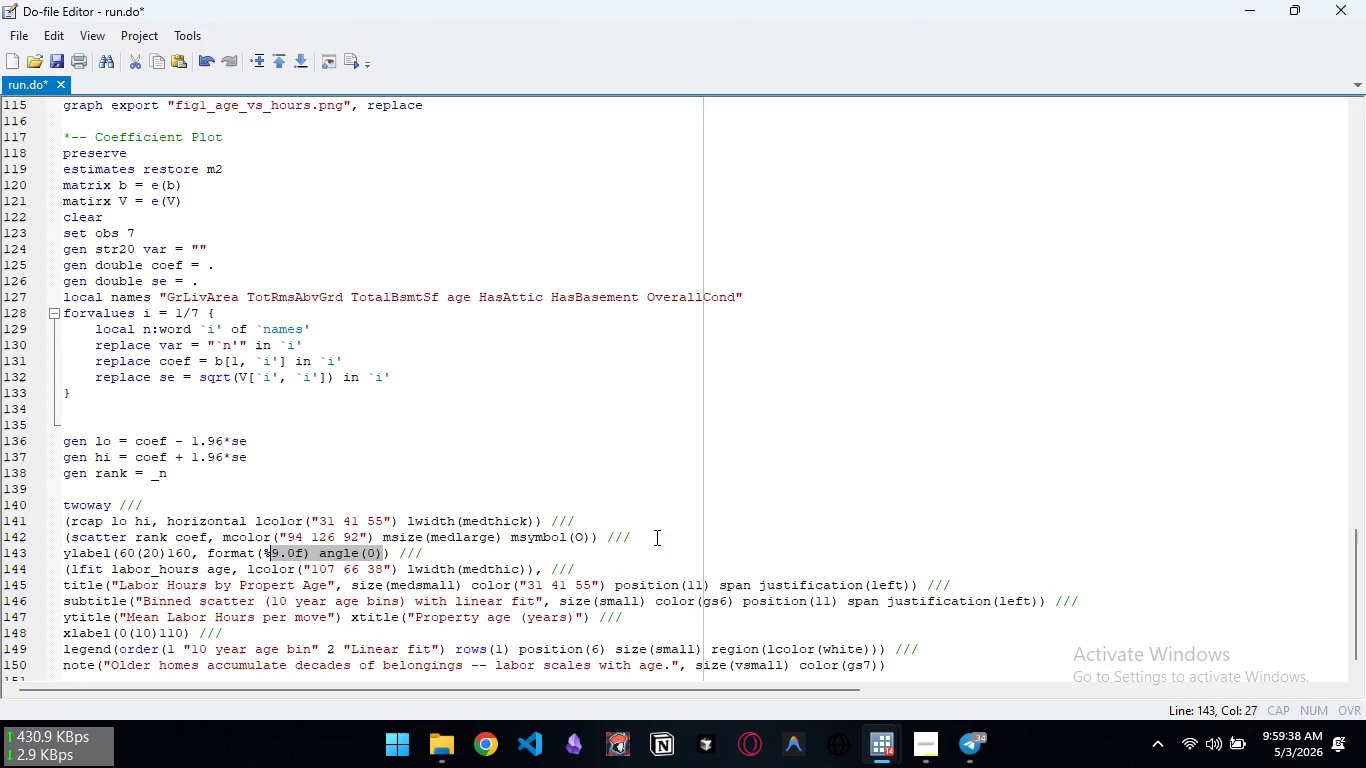 
key(Control+Shift+ArrowLeft)
 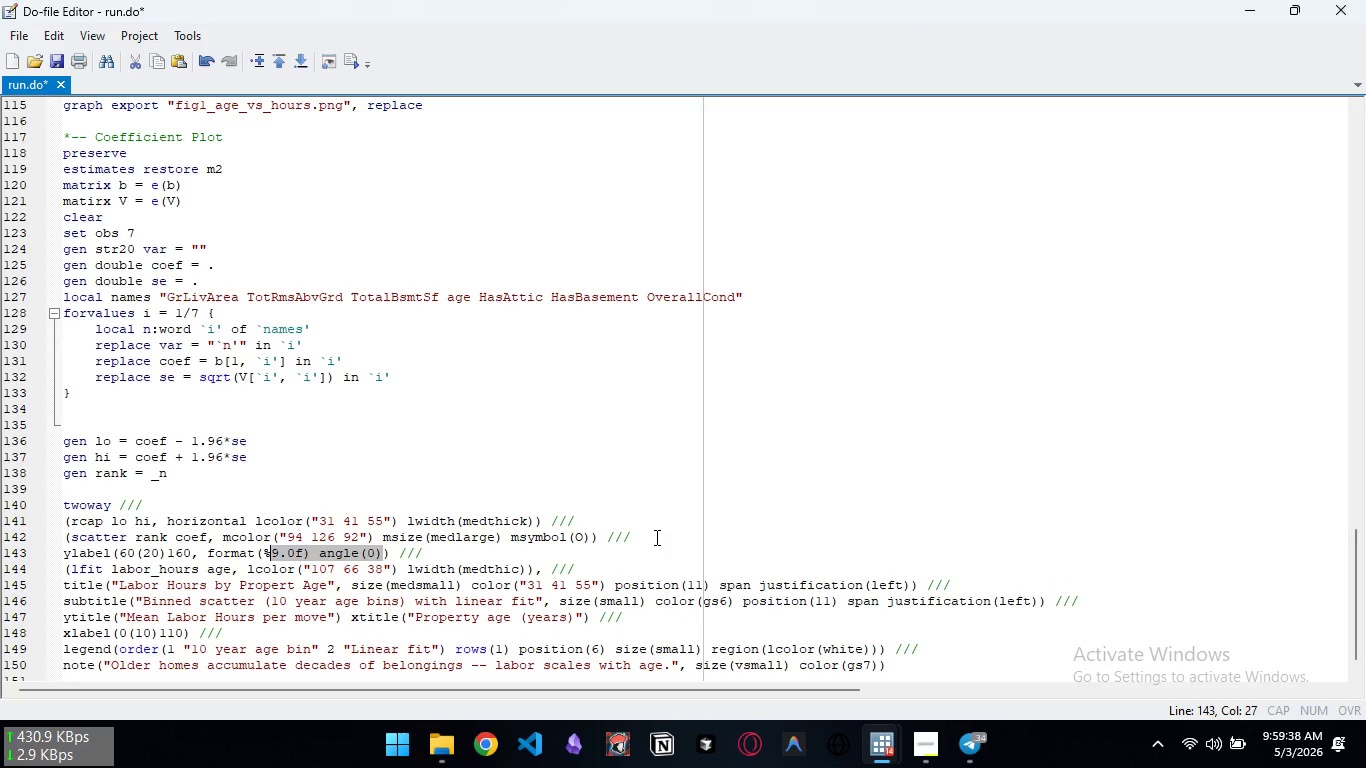 
key(Control+Shift+ArrowLeft)
 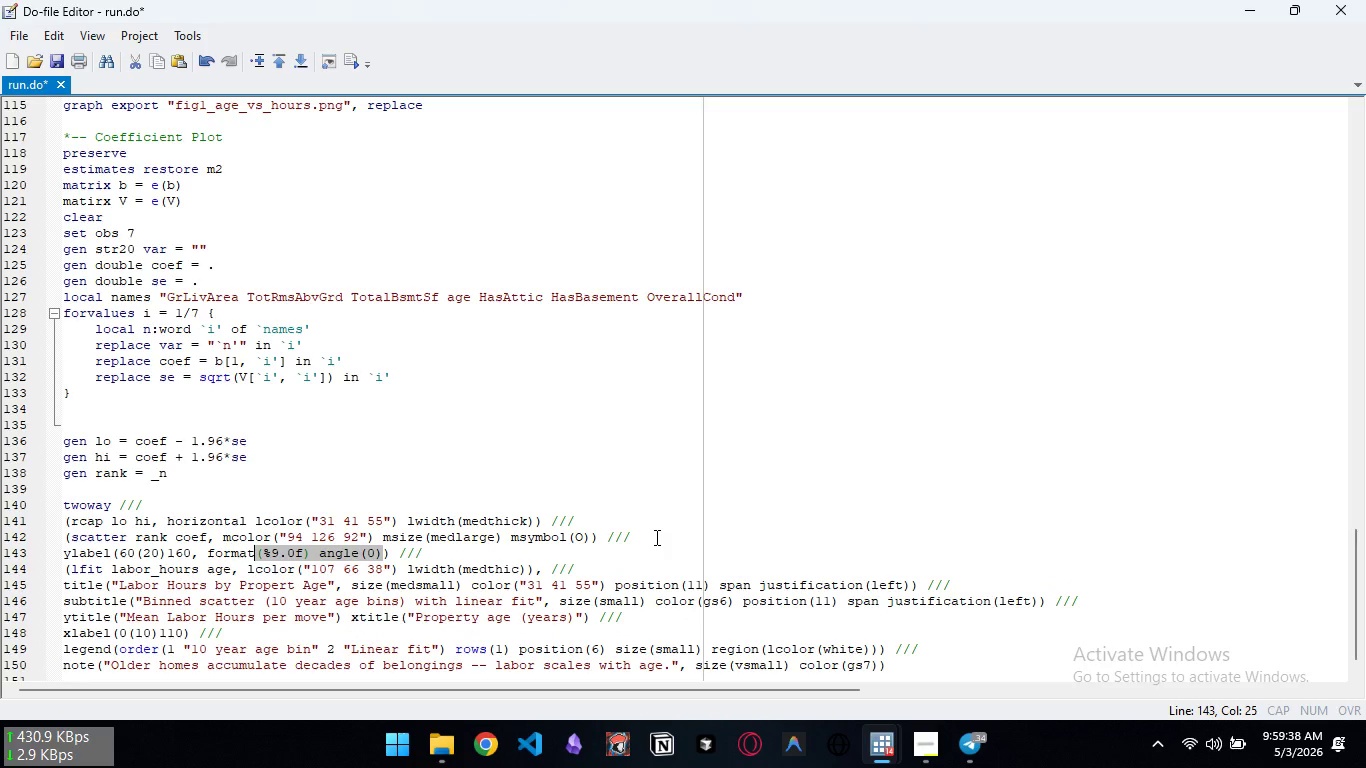 
key(Control+Shift+ArrowLeft)
 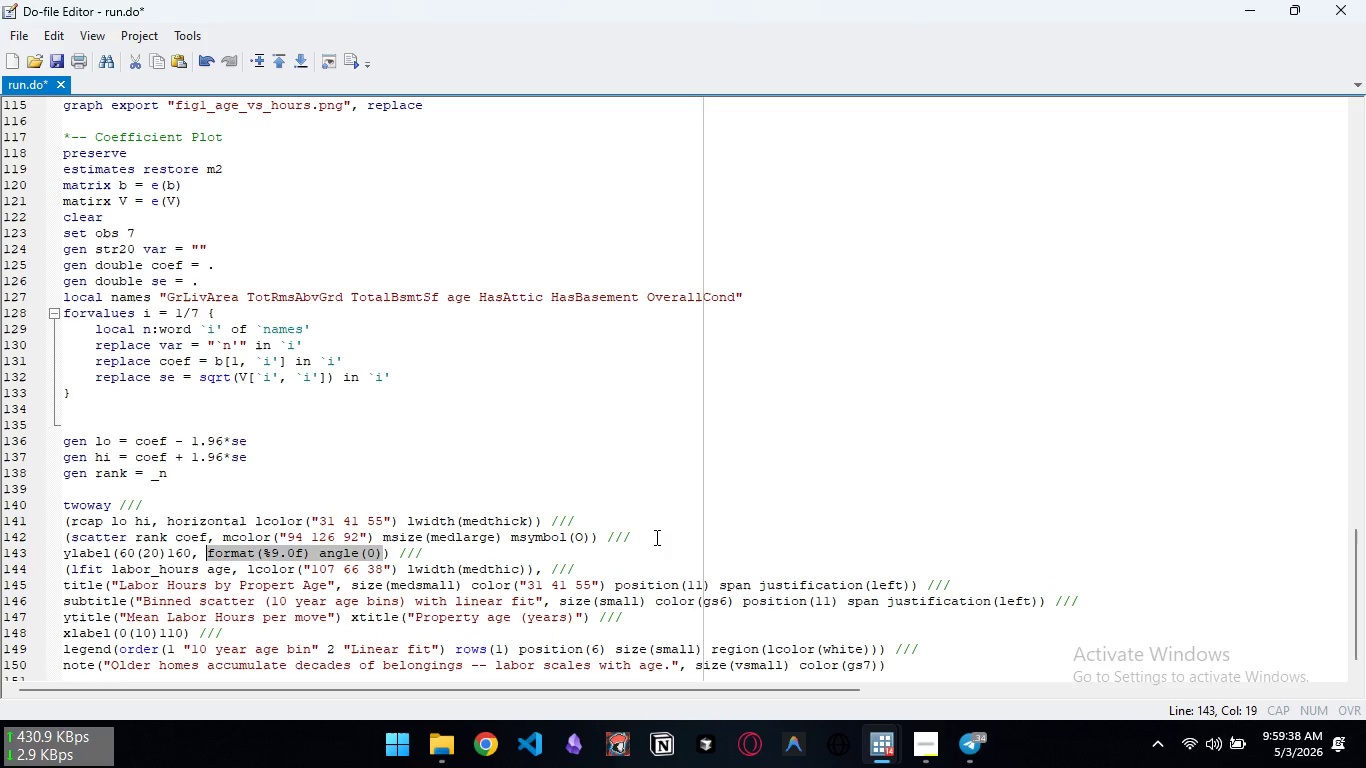 
key(Control+Shift+ArrowLeft)
 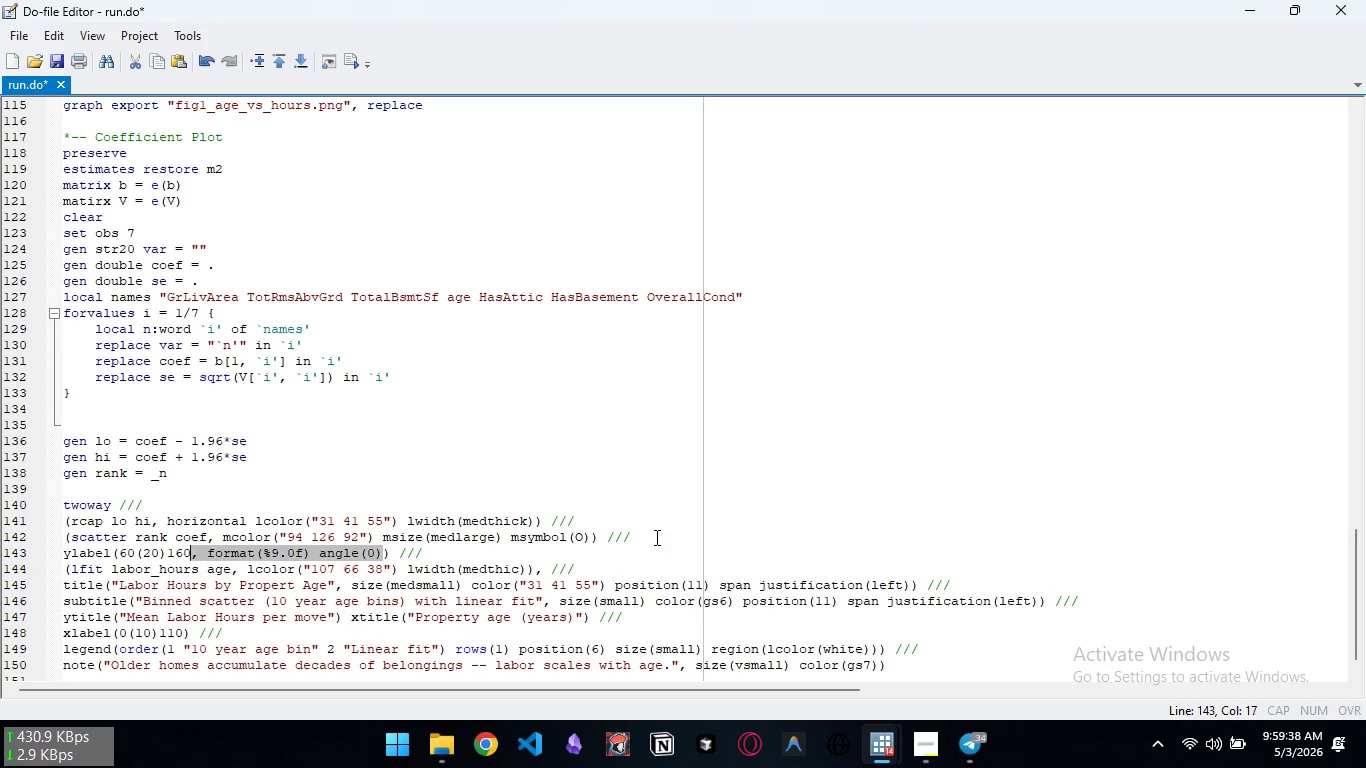 
key(Control+Shift+ArrowLeft)
 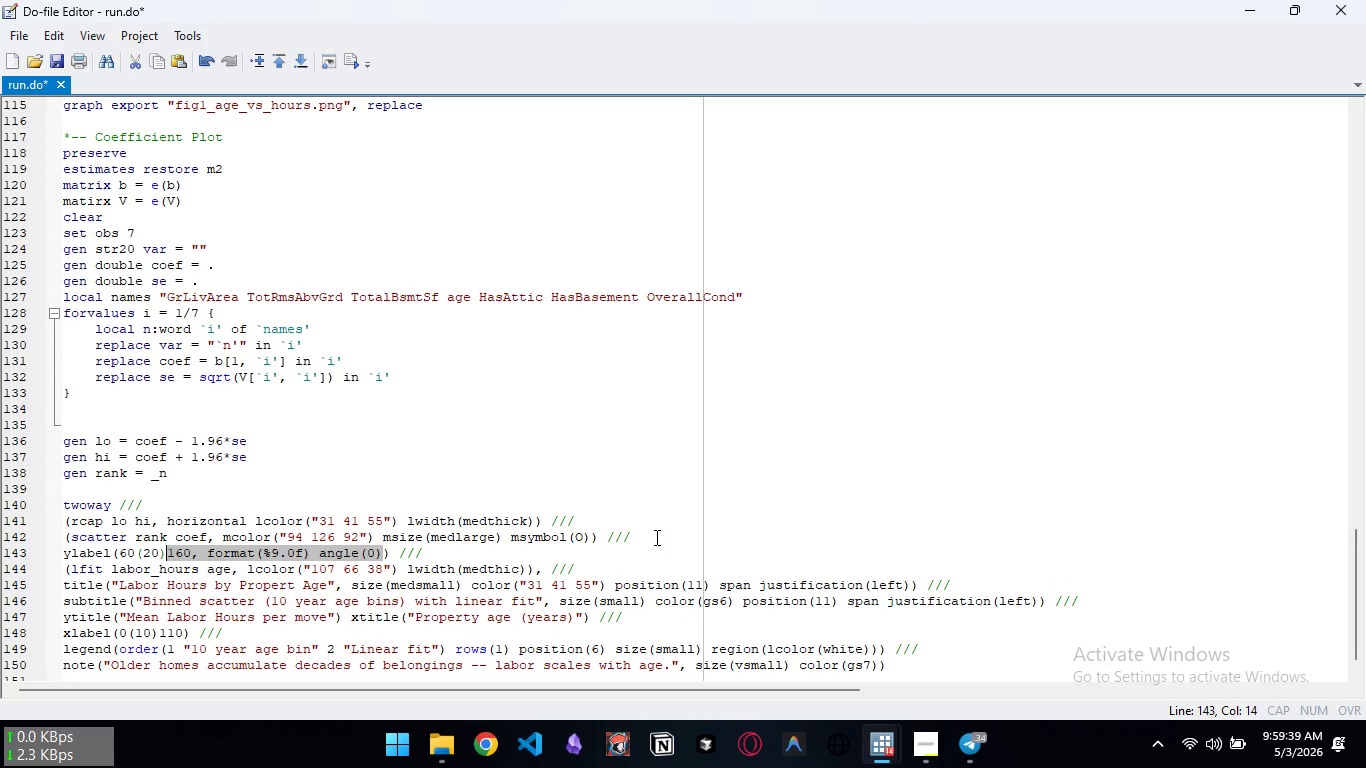 
key(Control+Shift+ArrowLeft)
 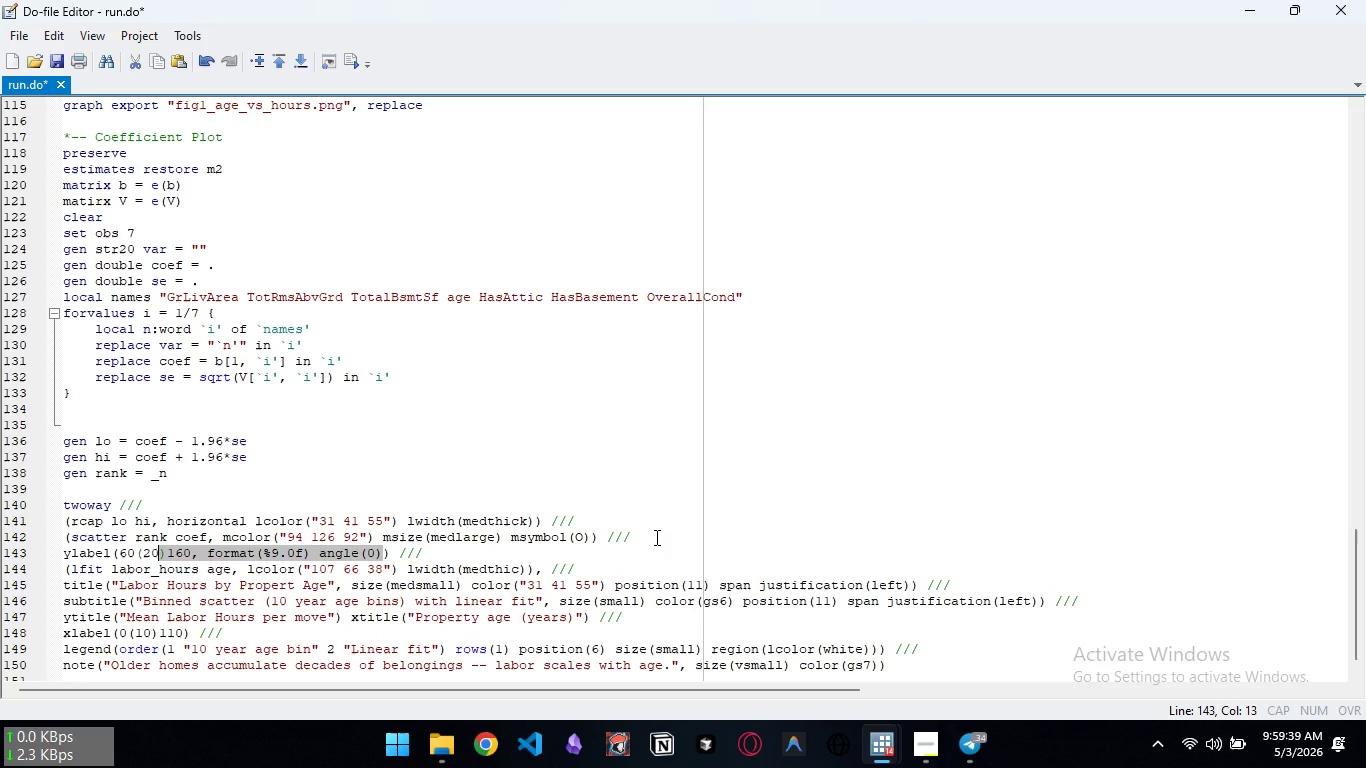 
key(Control+Shift+ArrowLeft)
 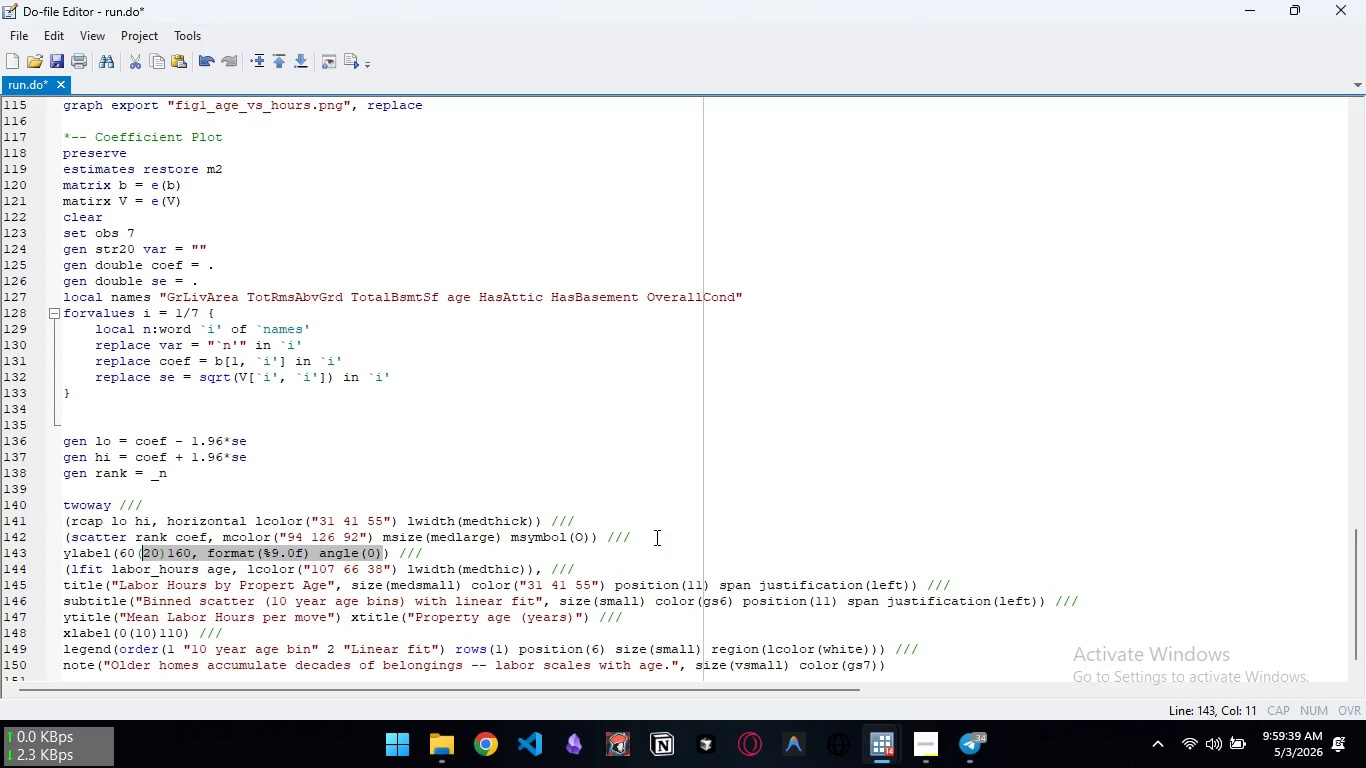 
key(Control+Shift+ArrowLeft)
 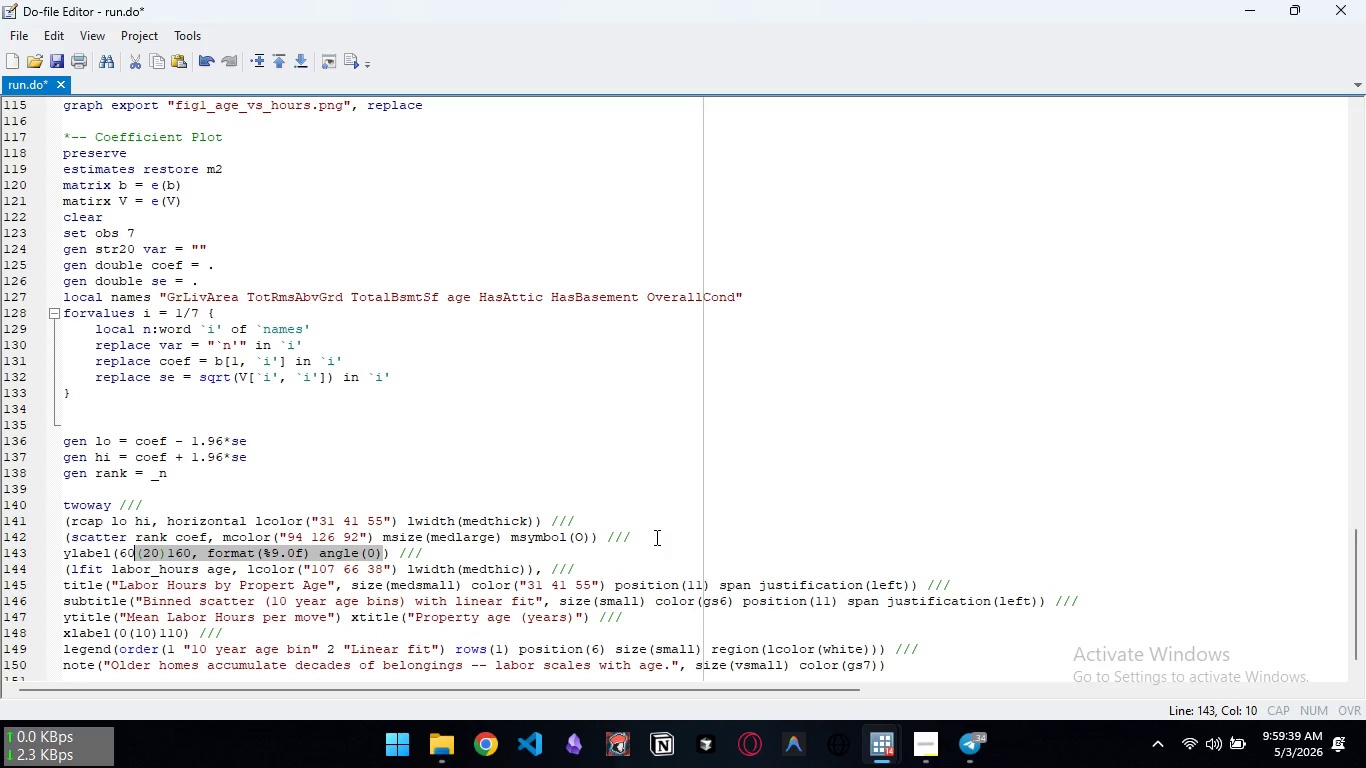 
key(Control+Shift+ArrowLeft)
 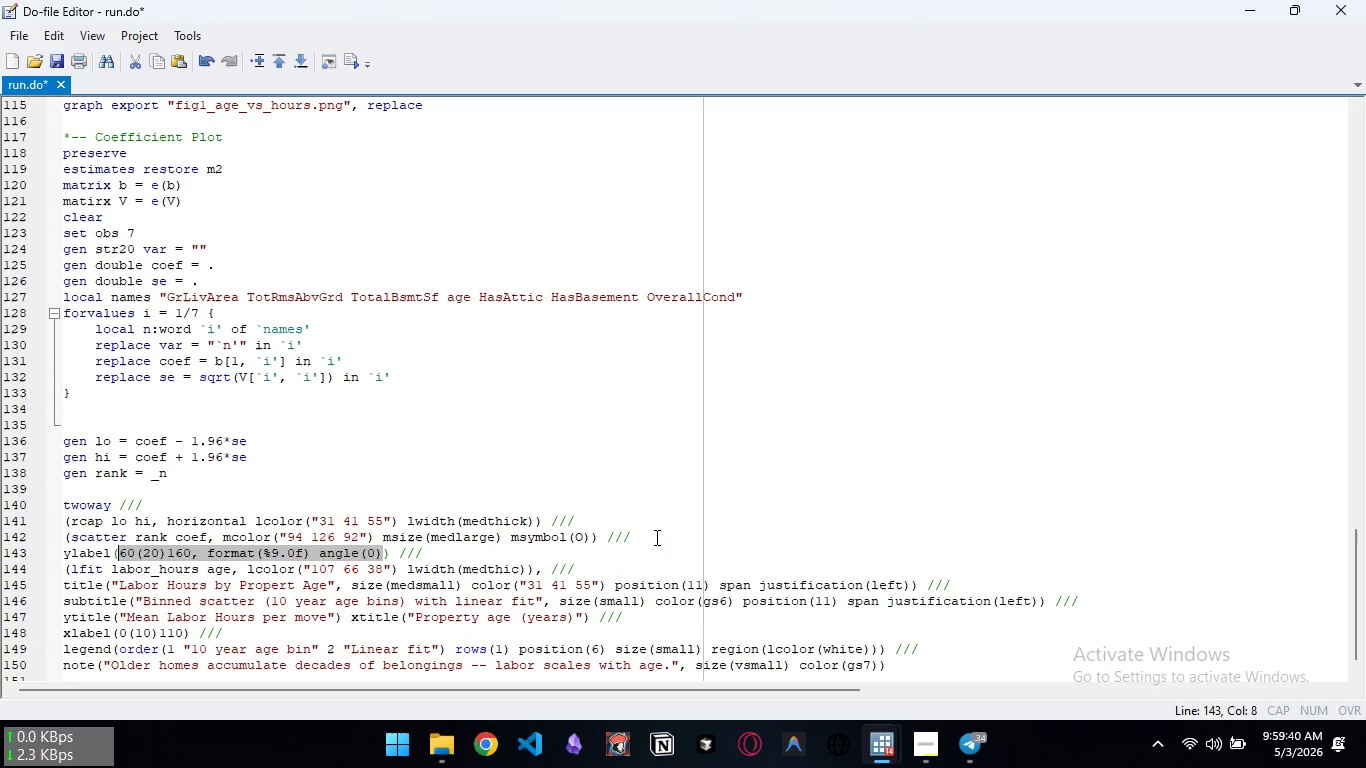 
key(Control+Shift+ArrowLeft)
 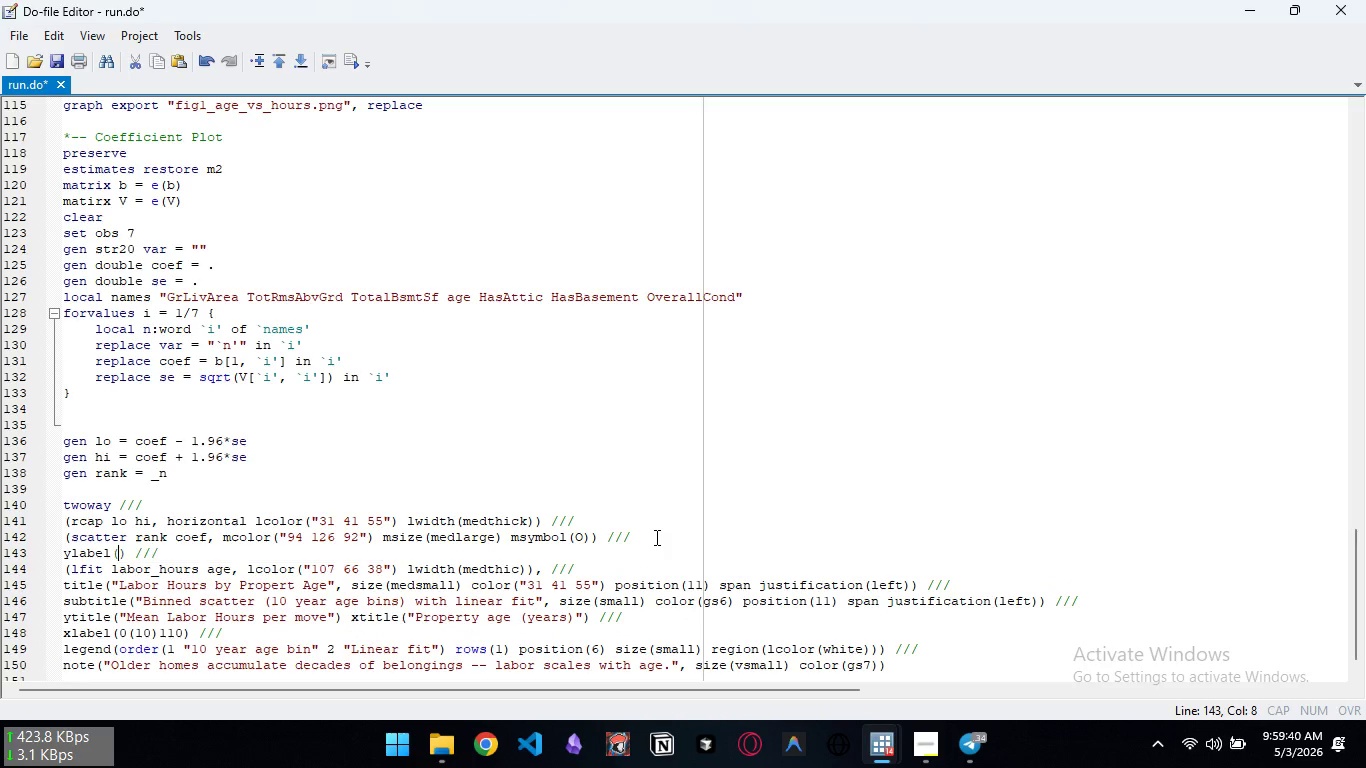 
key(Backspace)
 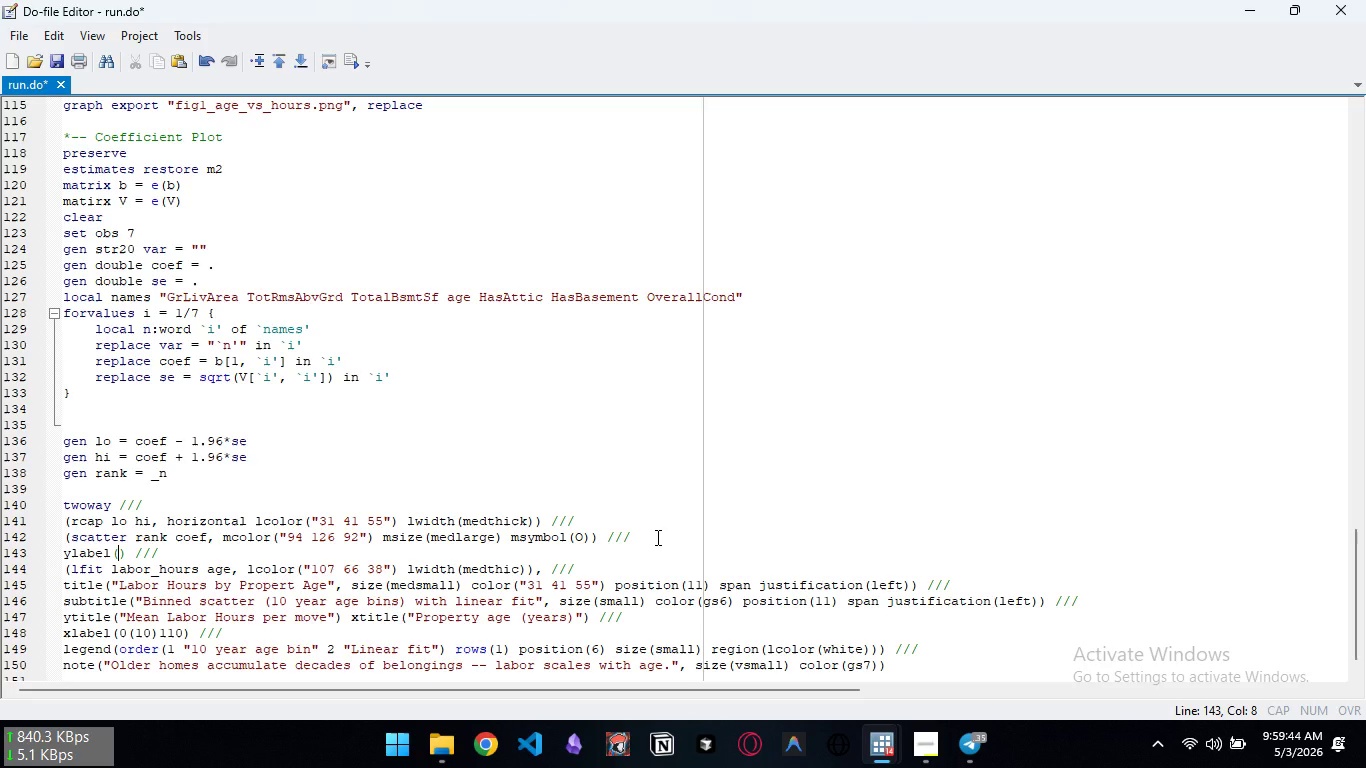 
wait(8.86)
 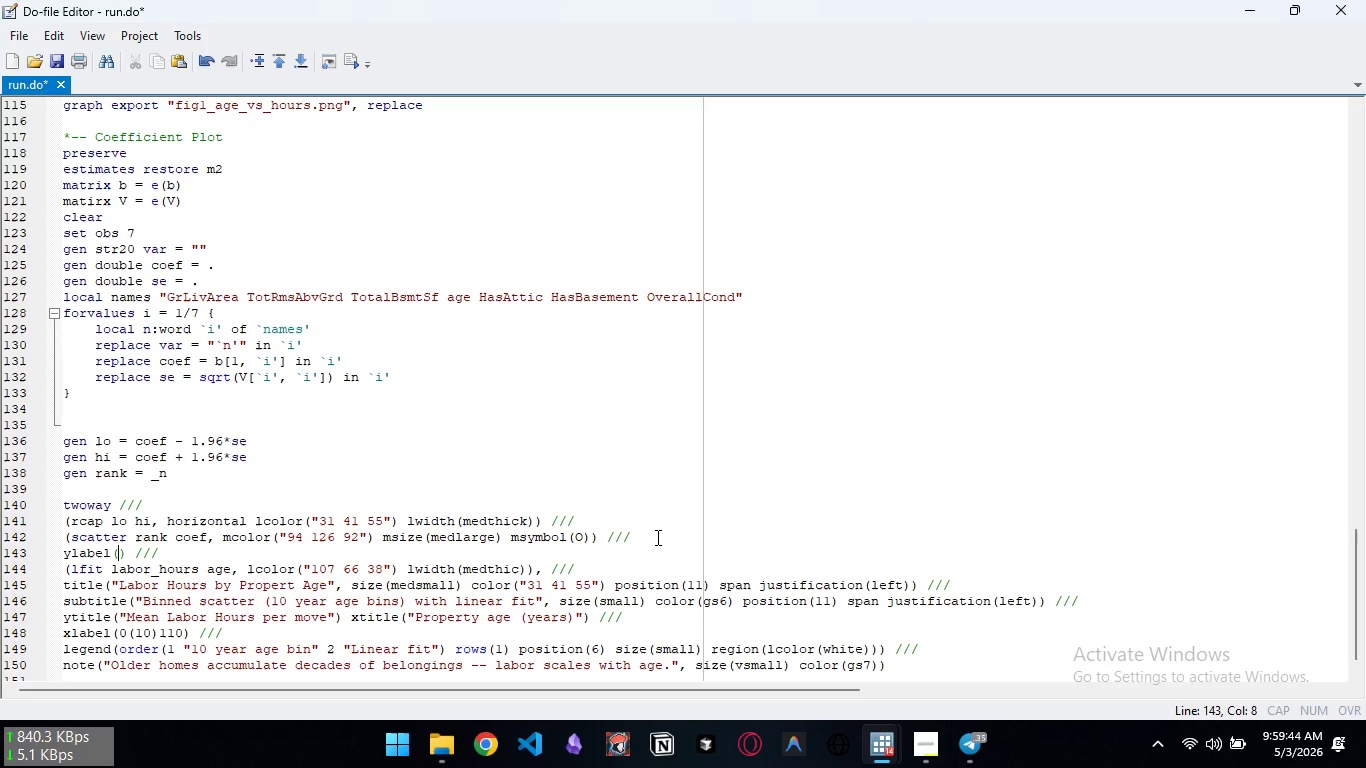 
key(1)
 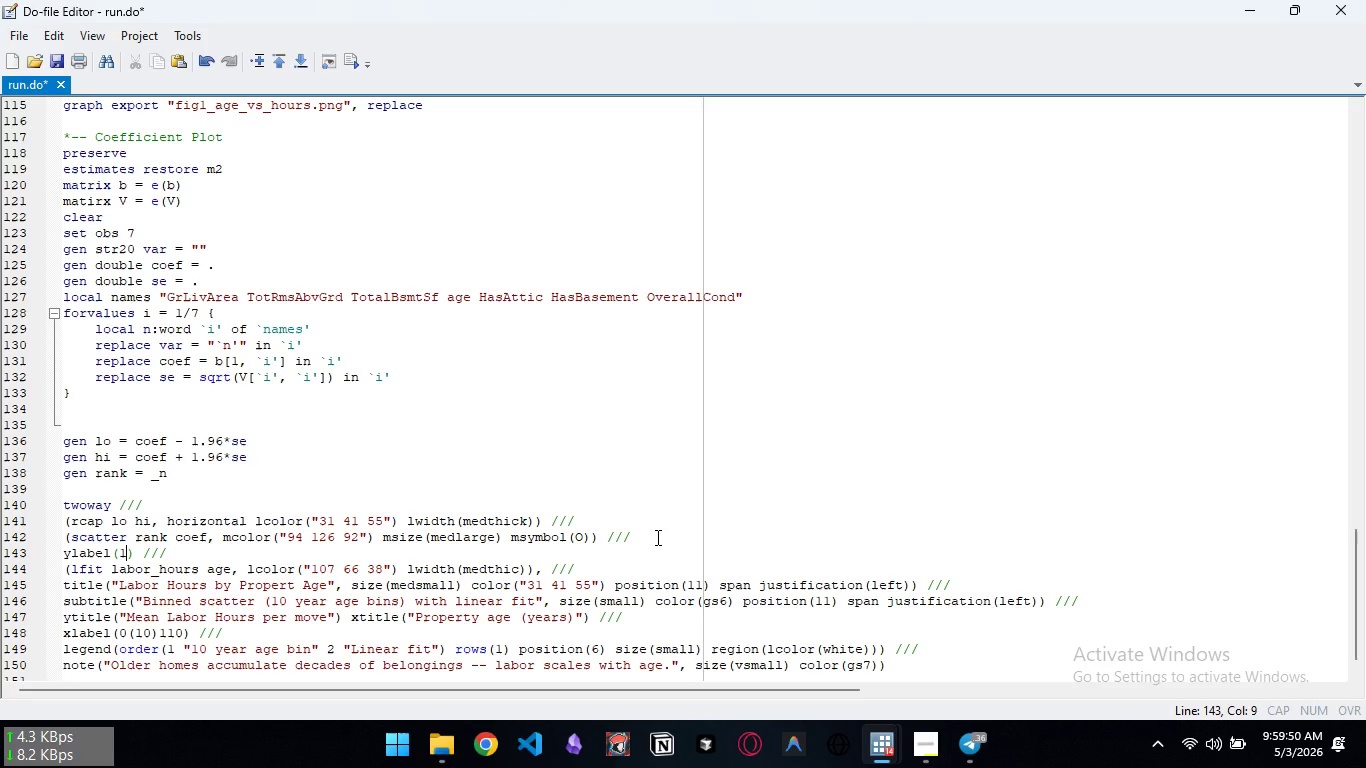 
key(Comma)
 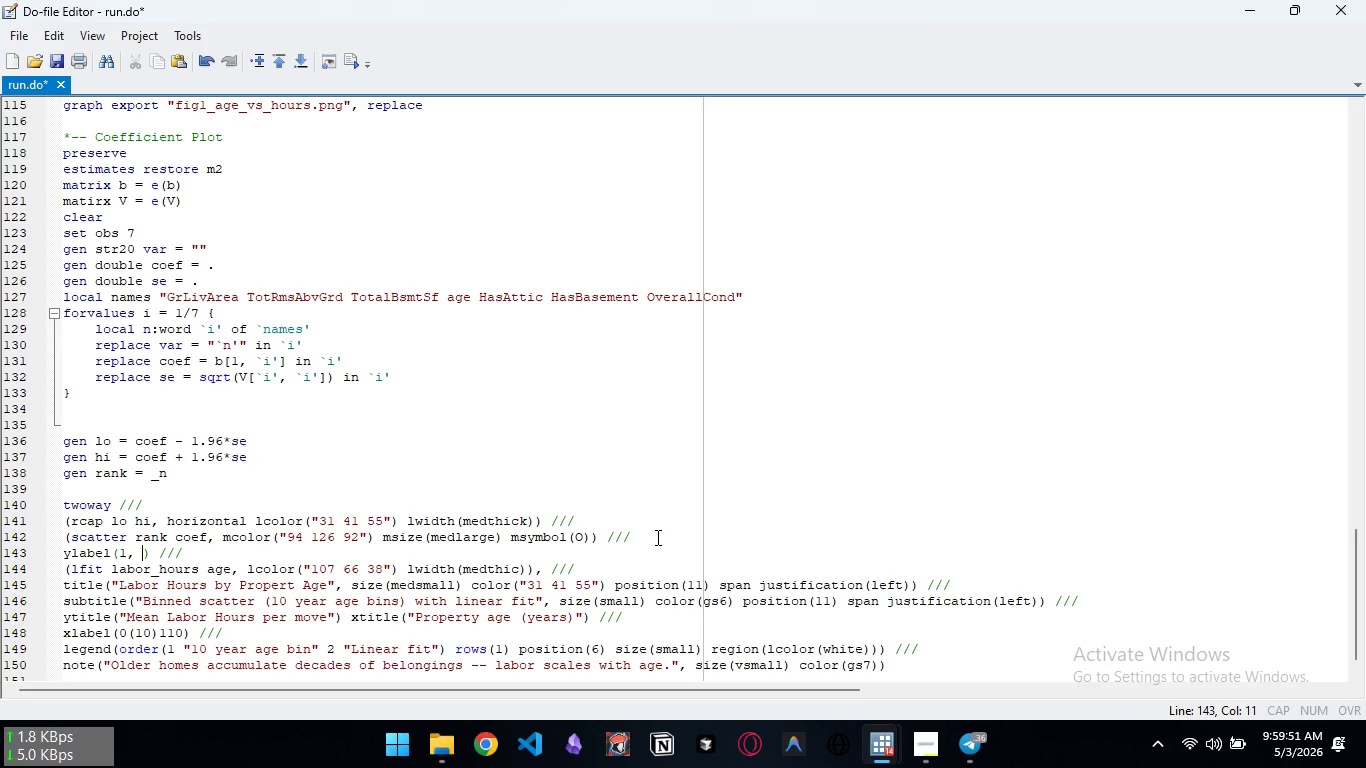 
key(Space)
 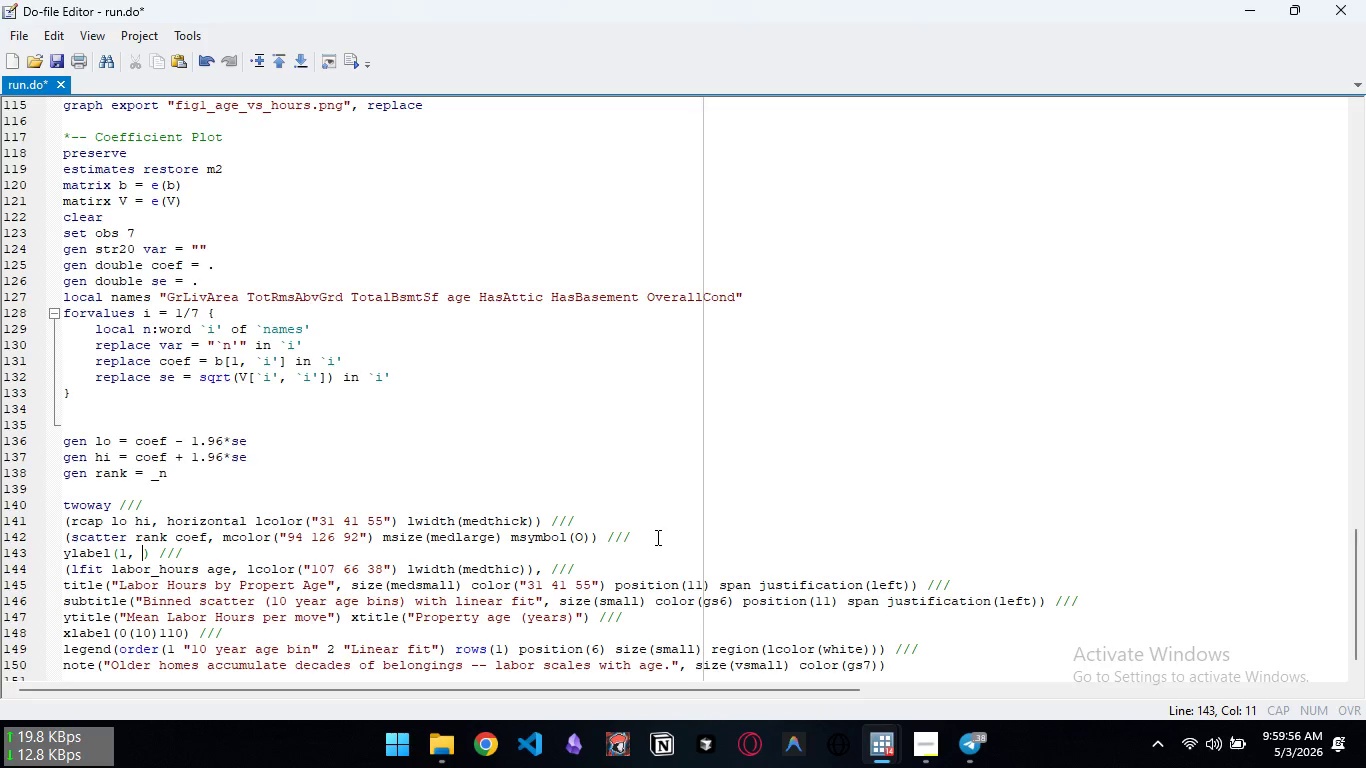 
wait(7.31)
 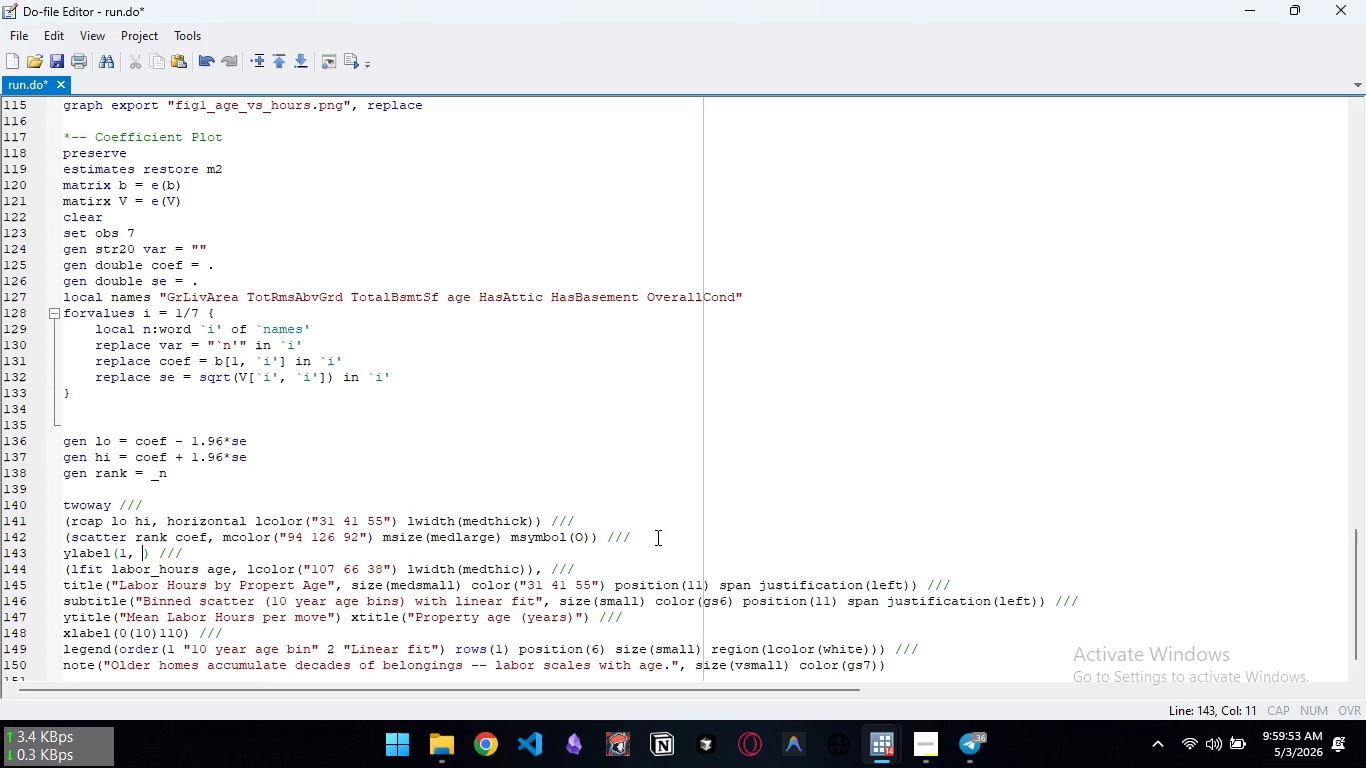 
key(Backspace)
key(Backspace)
type( "Grl)
key(Backspace)
type(LivArea)
 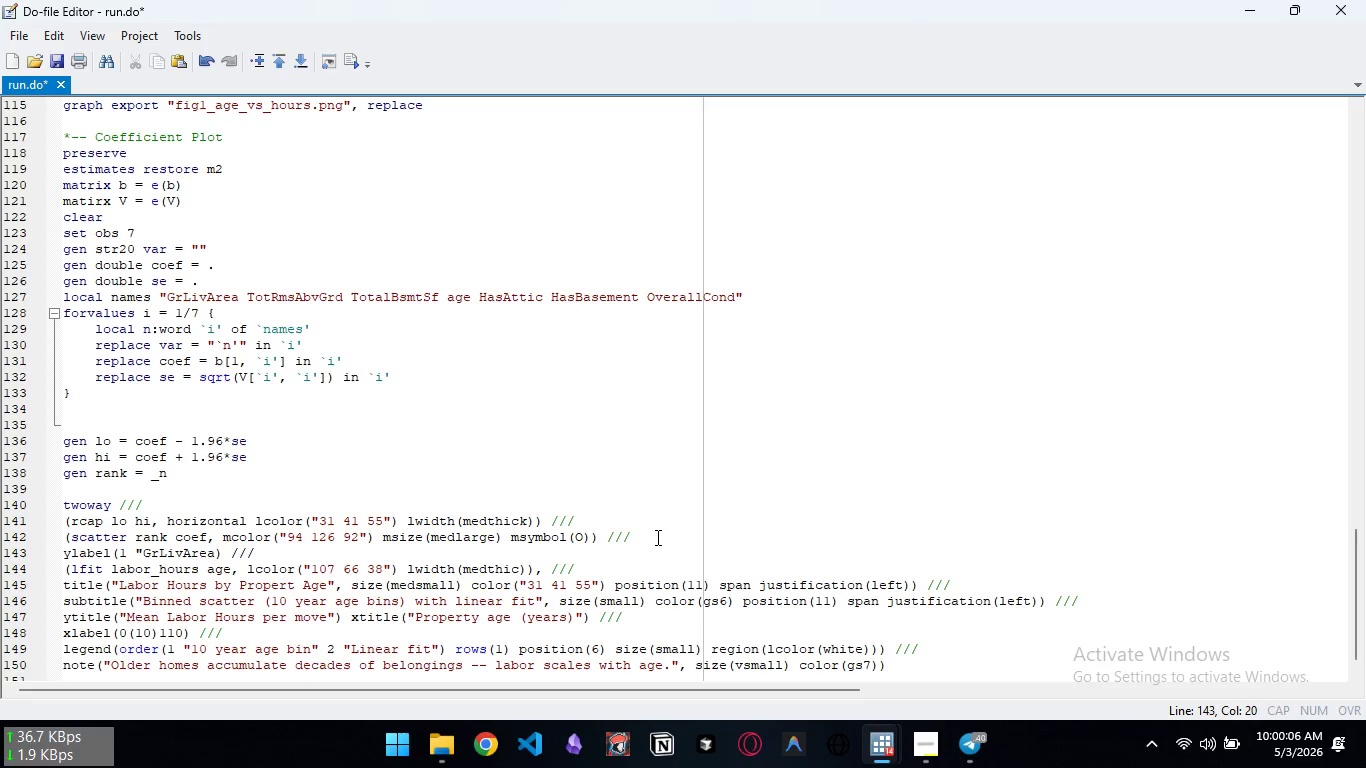 
key(ArrowRight)
 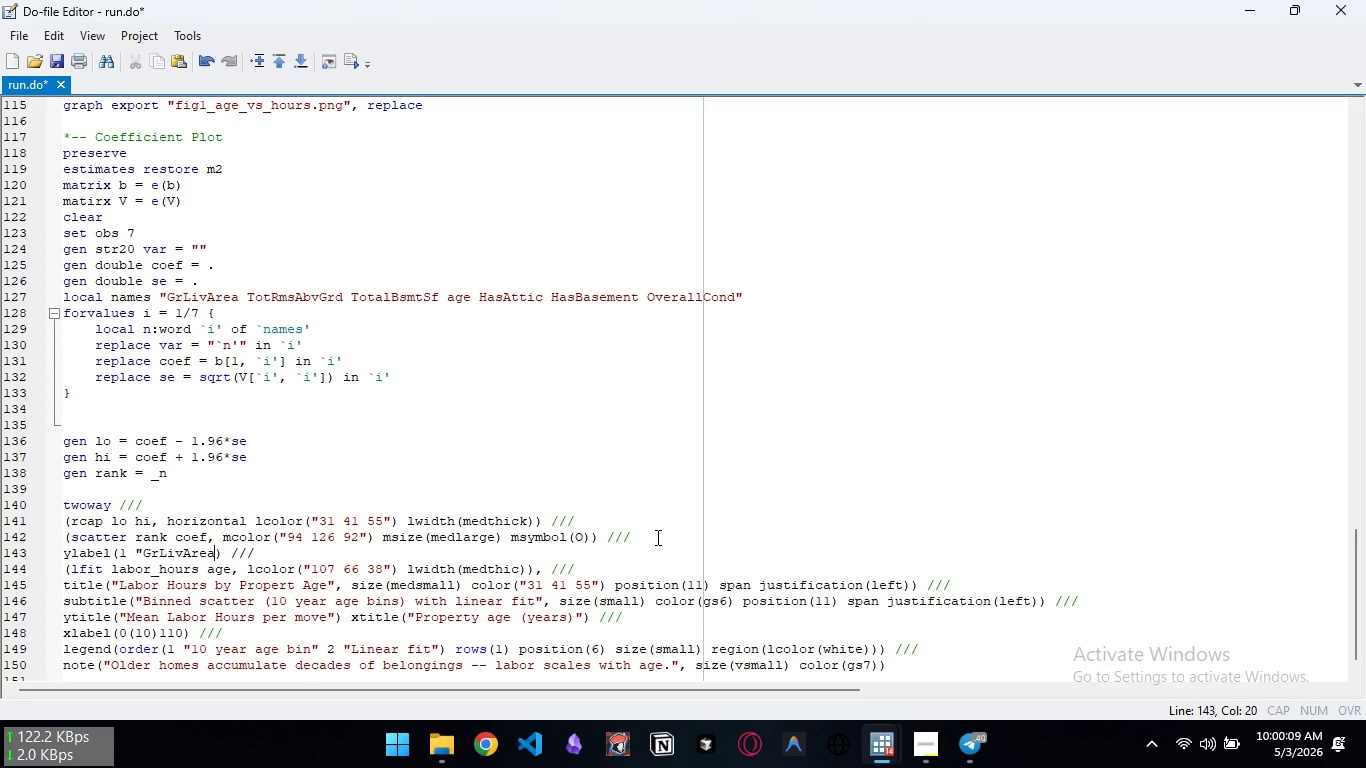 
key(ArrowLeft)
 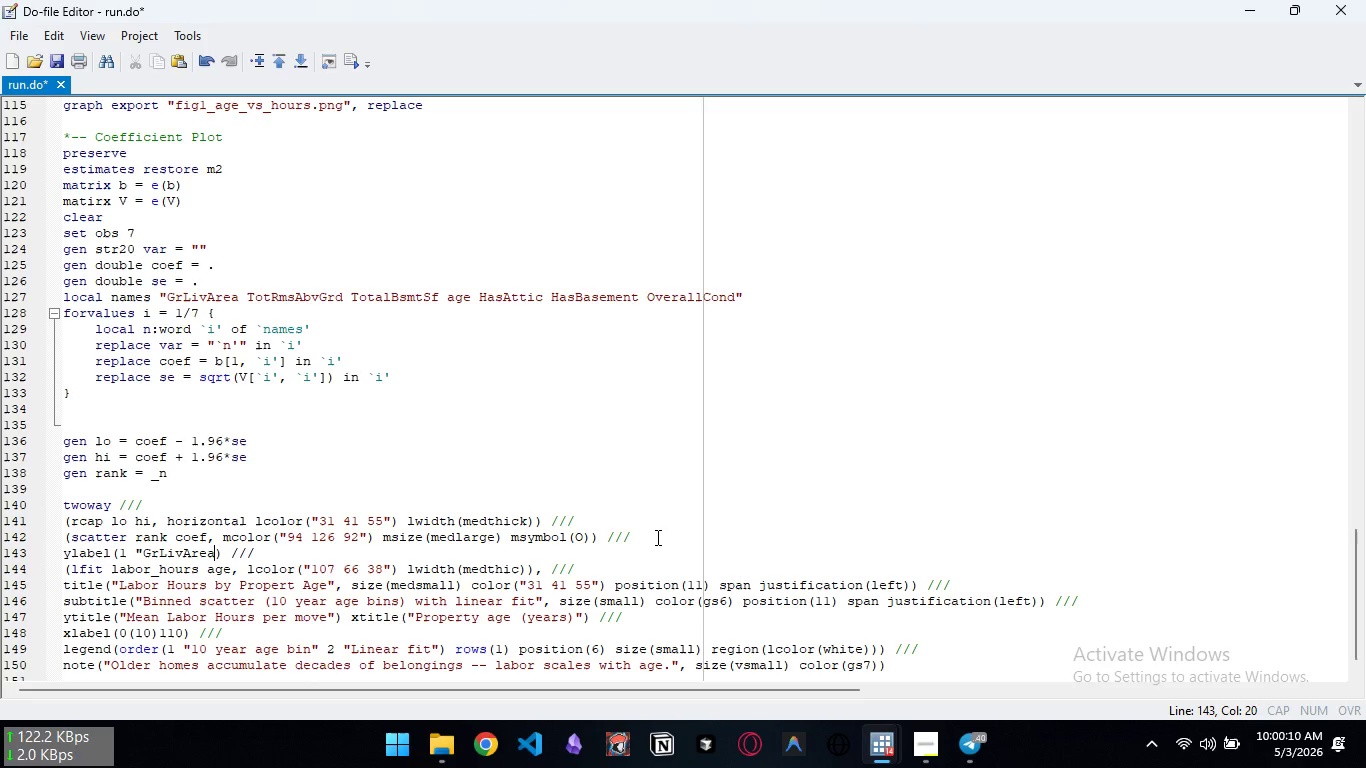 
type(" 2 "TotRmsAbvGrd" 3 "TotalBsmtSF:)
key(Backspace)
type(")
 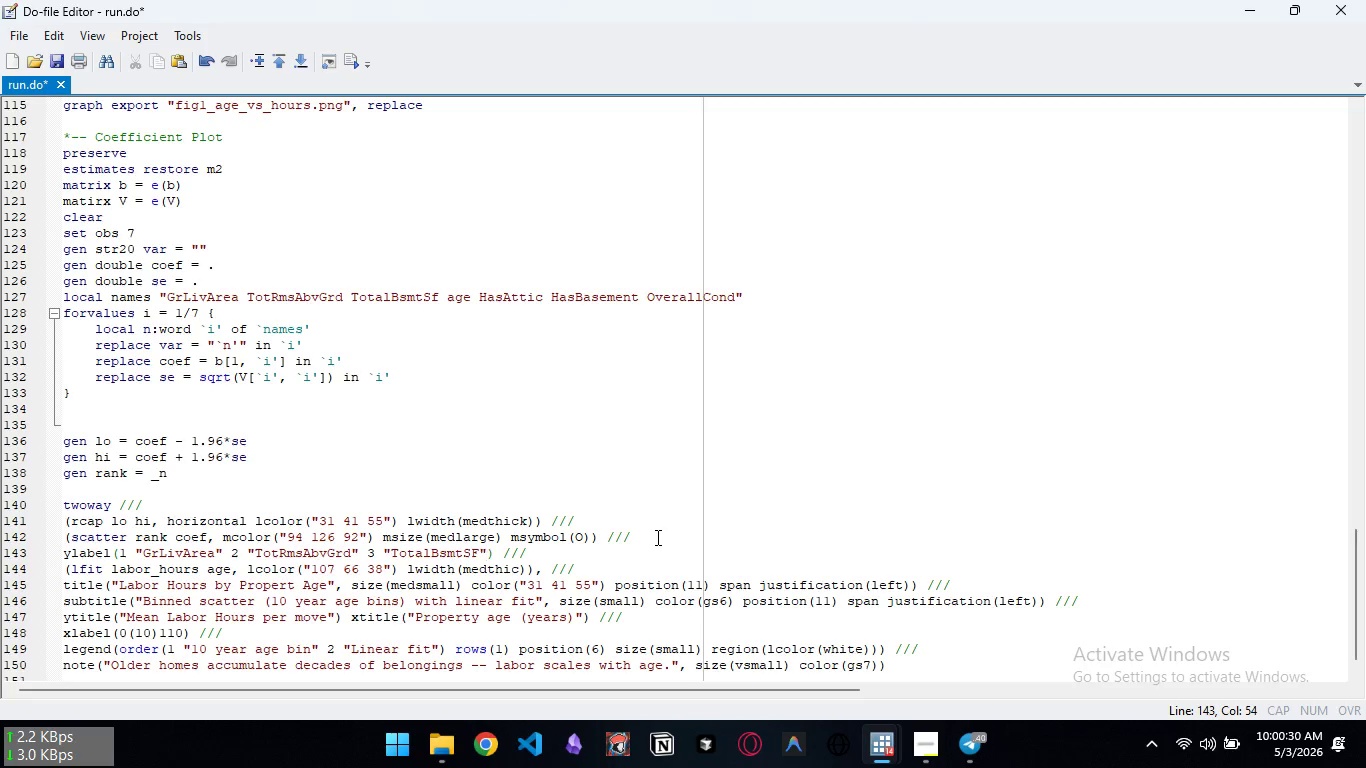 
wait(13.42)
 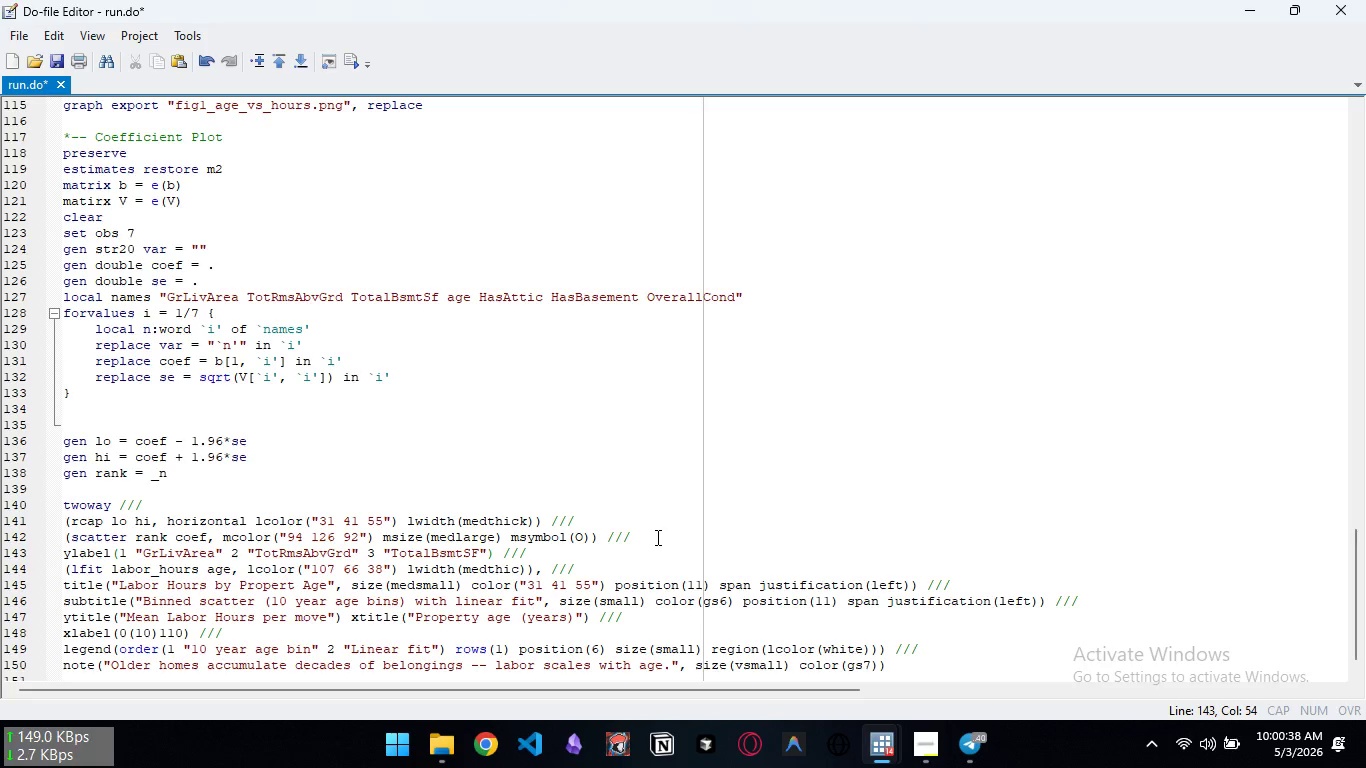 
type( 4 "ae)
key(Backspace)
type(ge" )
 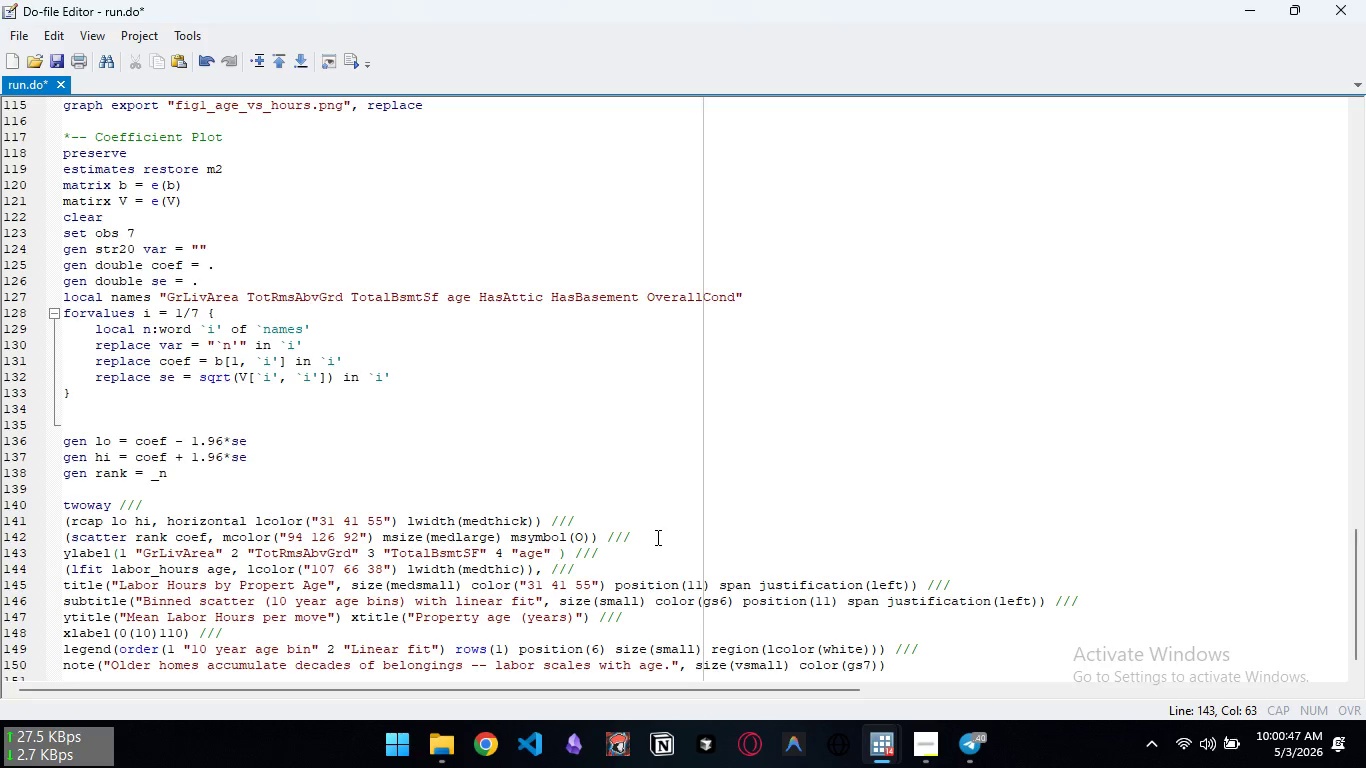 
wait(5.55)
 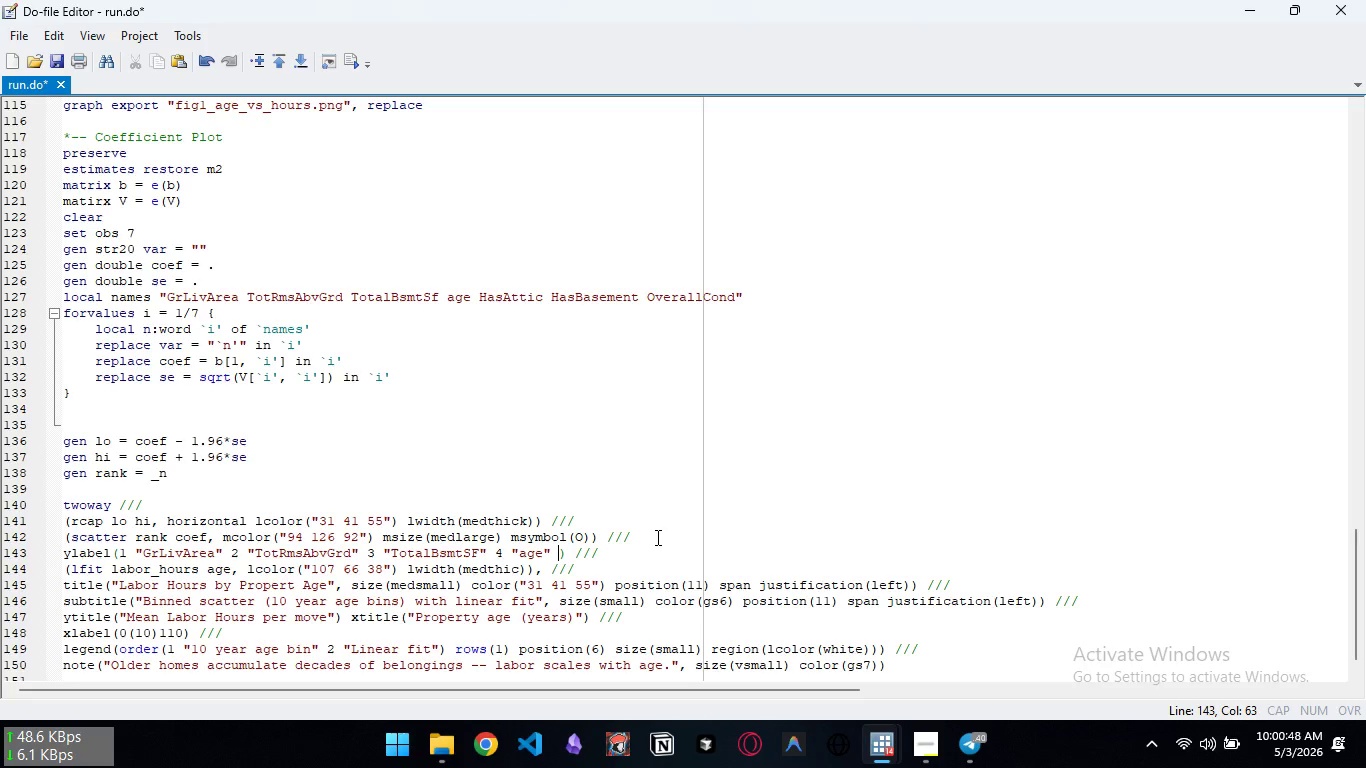 
type(")
key(Backspace)
type(5 "HasAttic")
 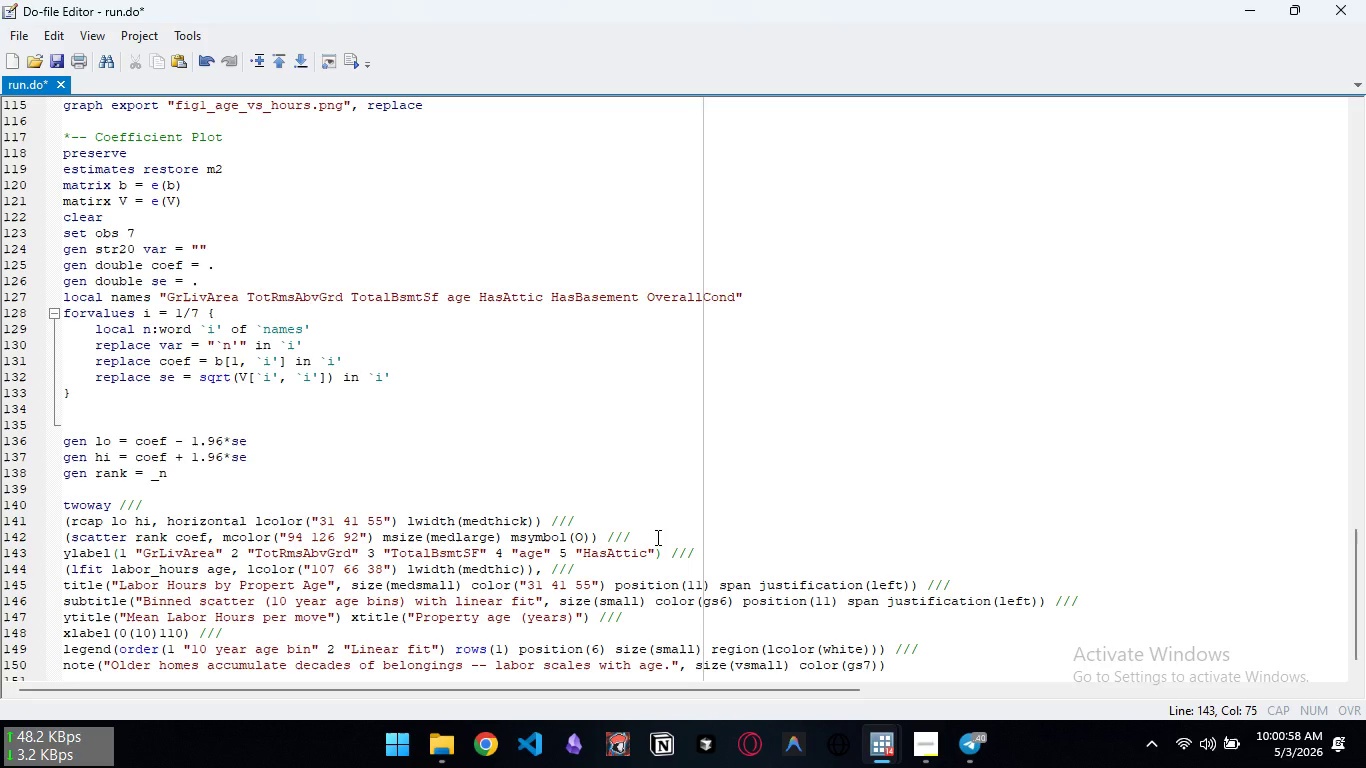 
wait(6.3)
 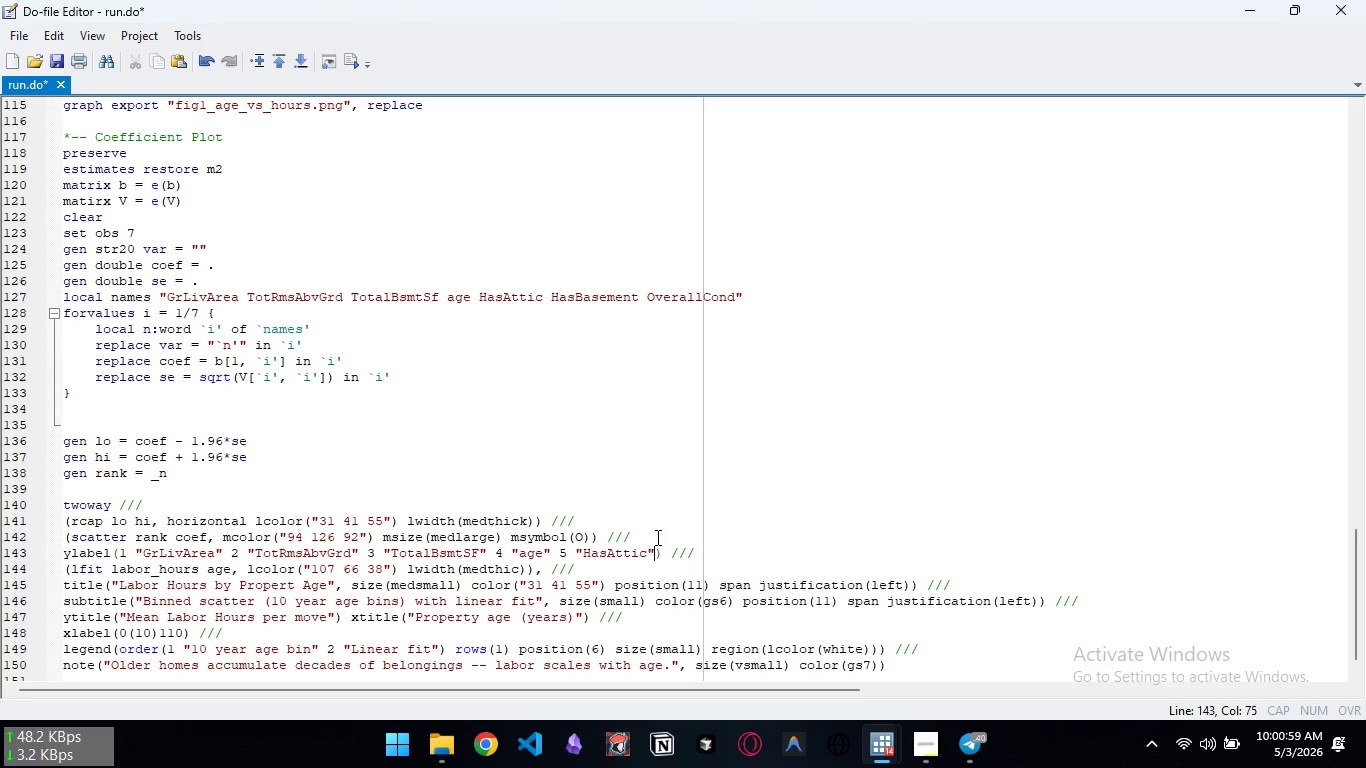 
key(Space)
 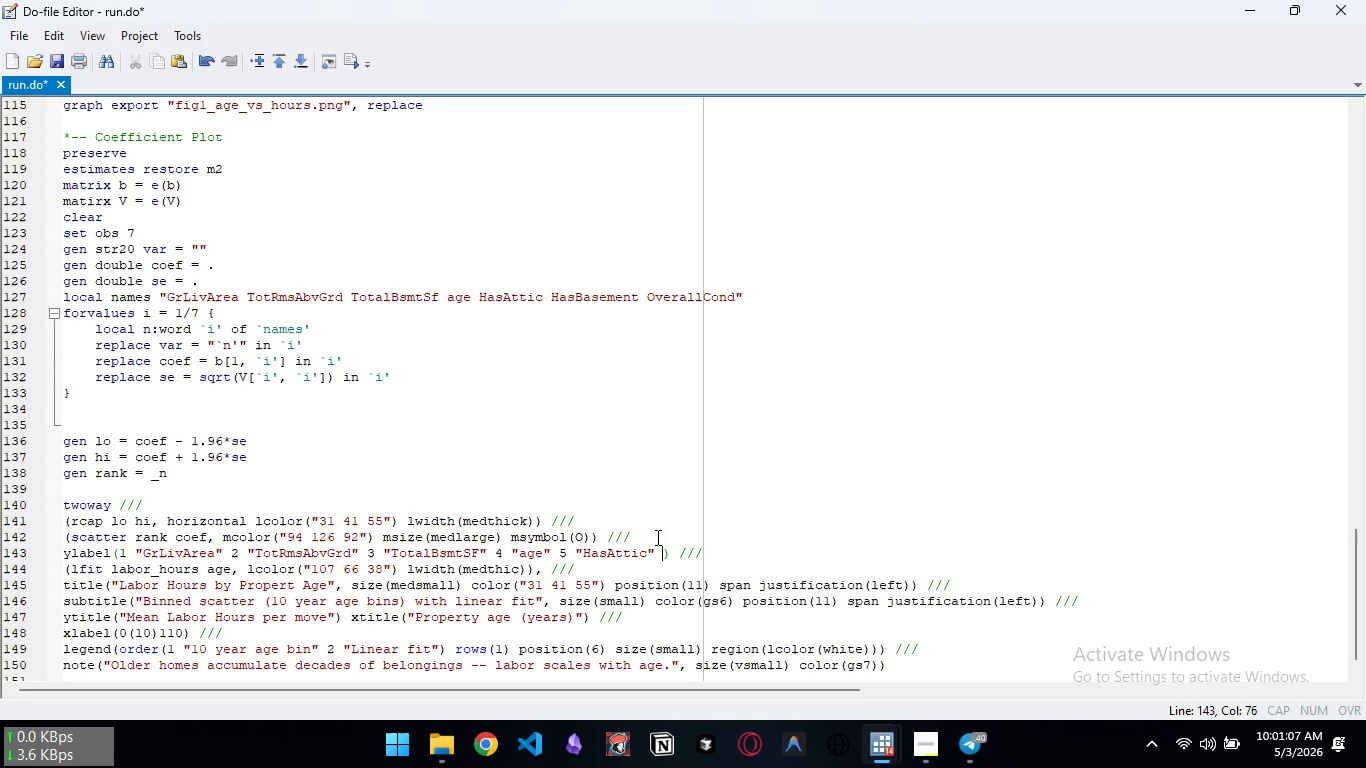 
type(6 "has)
key(Backspace)
 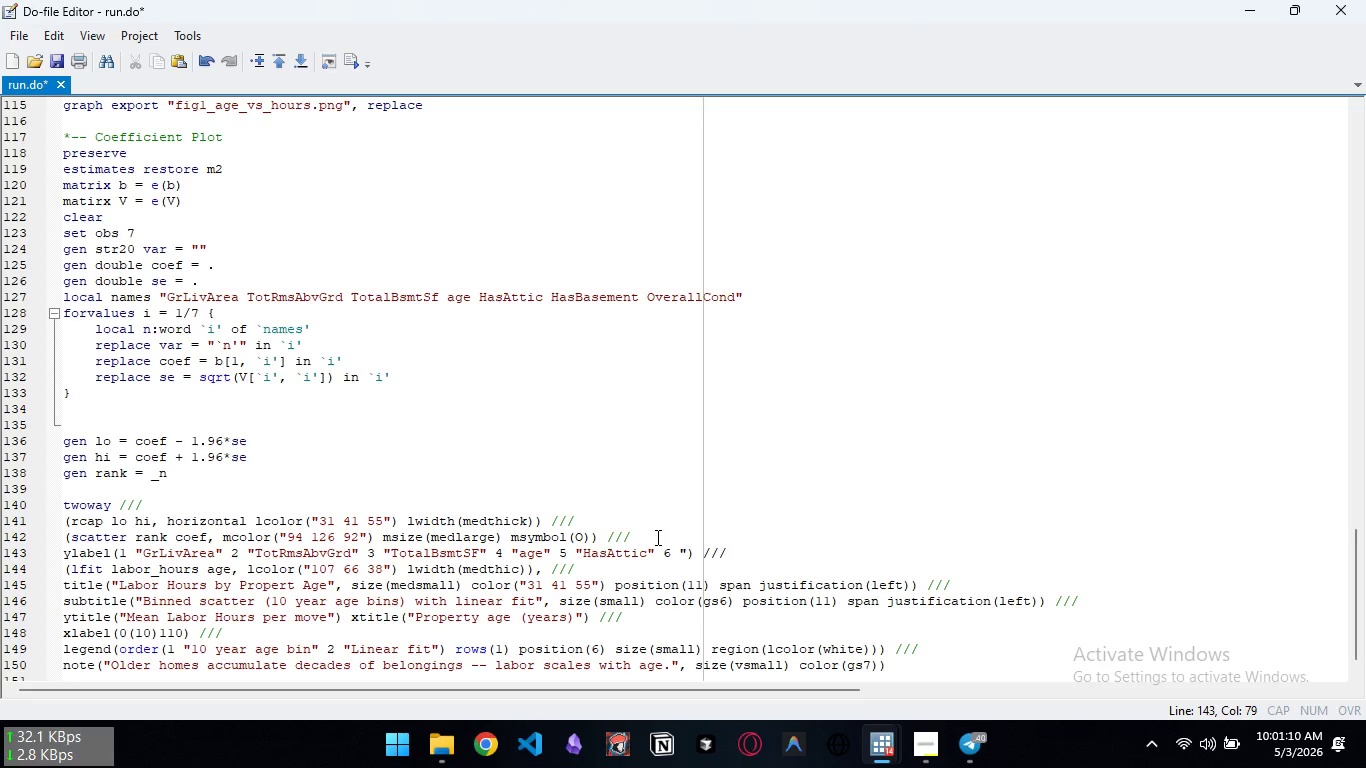 
 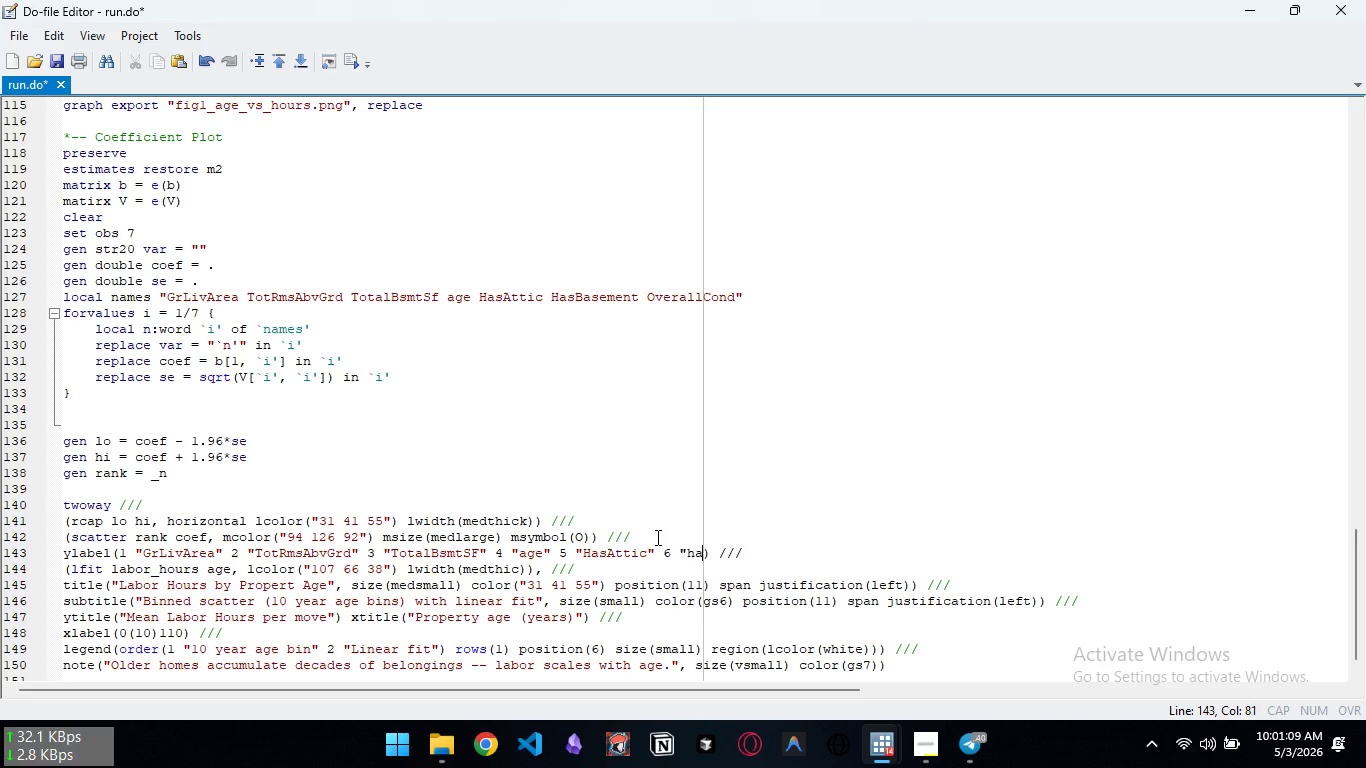 
key(Control+ControlLeft)
 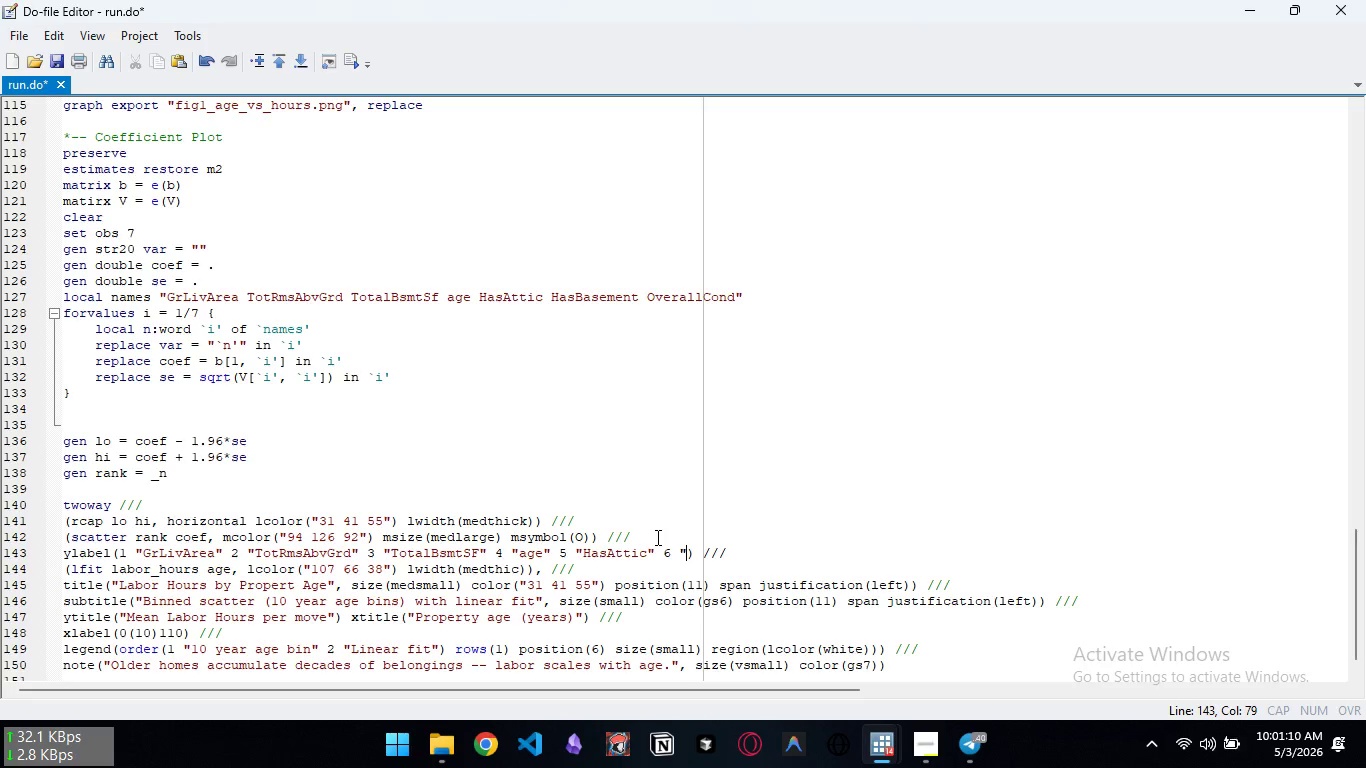 
key(Control+Backspace)
 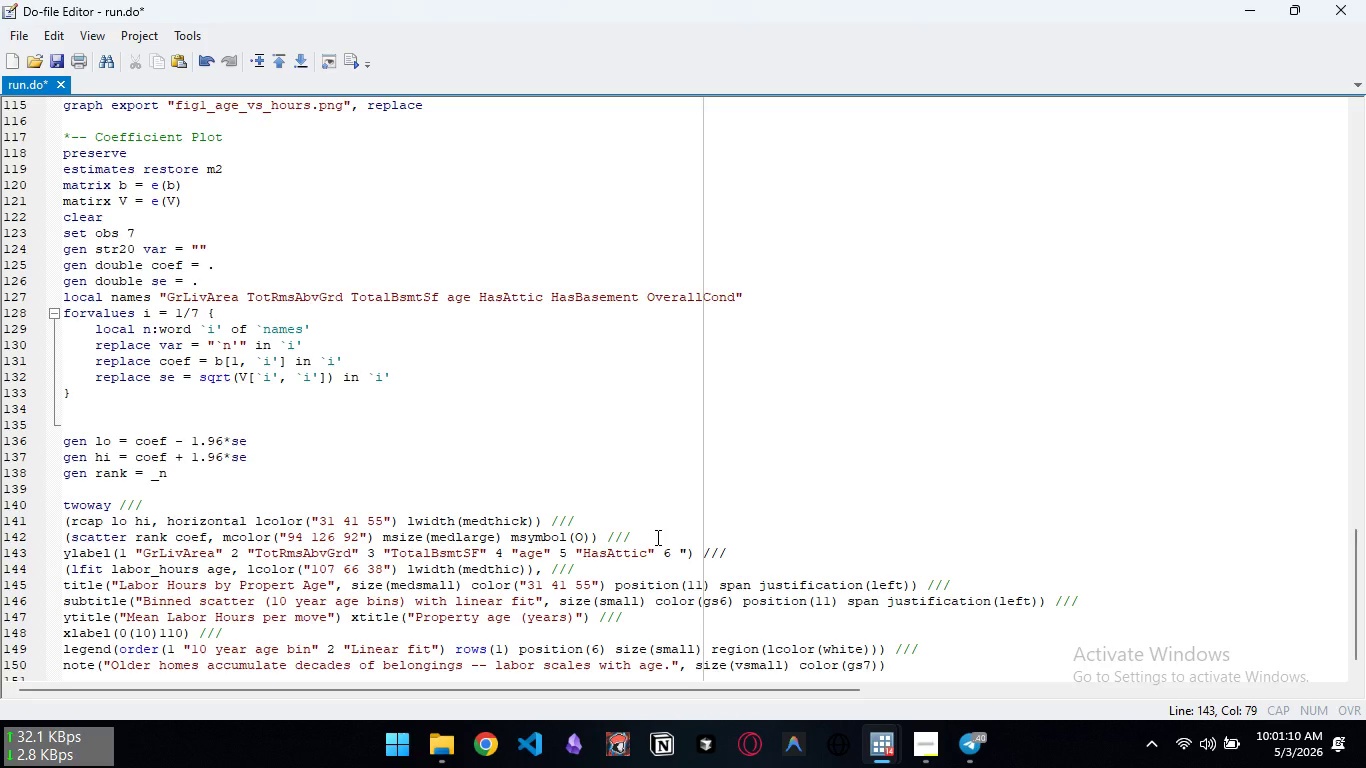 
type(HasBasement" 7 "OverallCond", angle(0)
 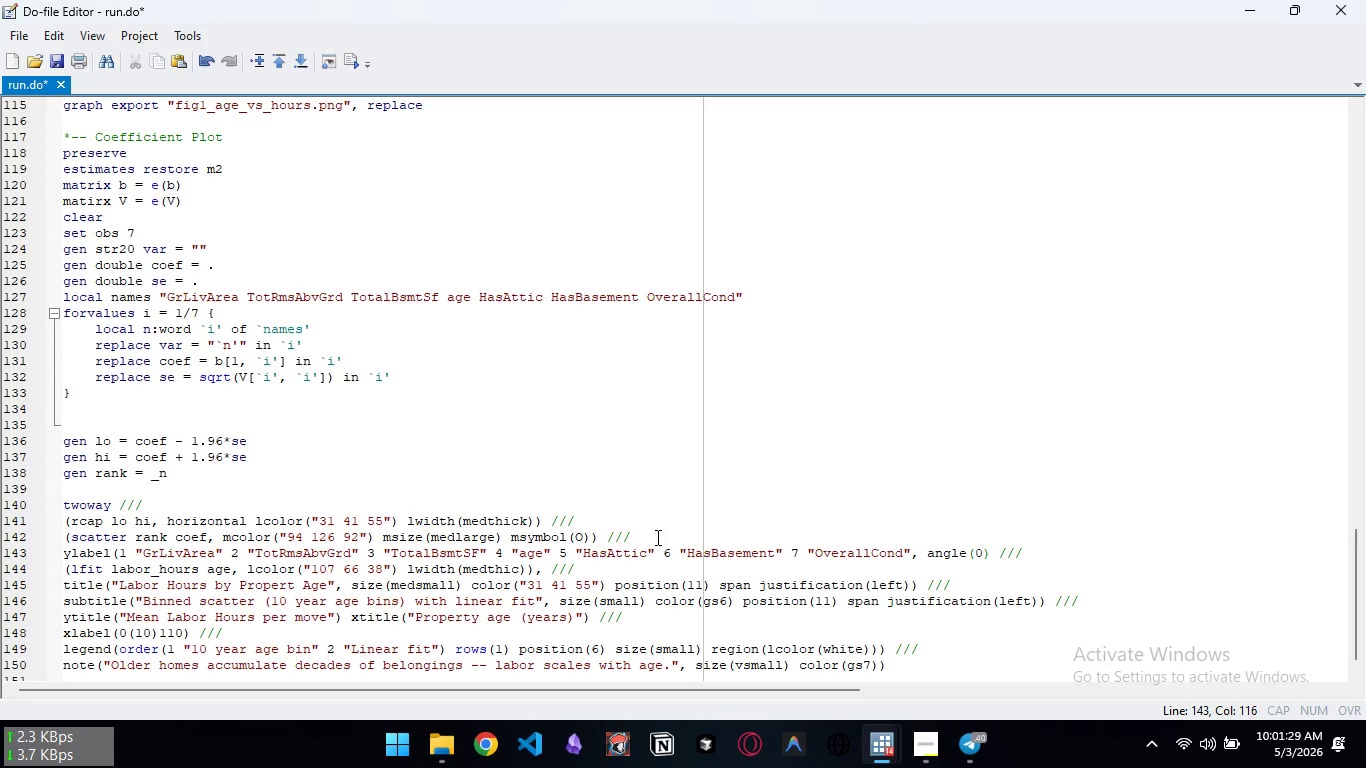 
key(ArrowRight)
 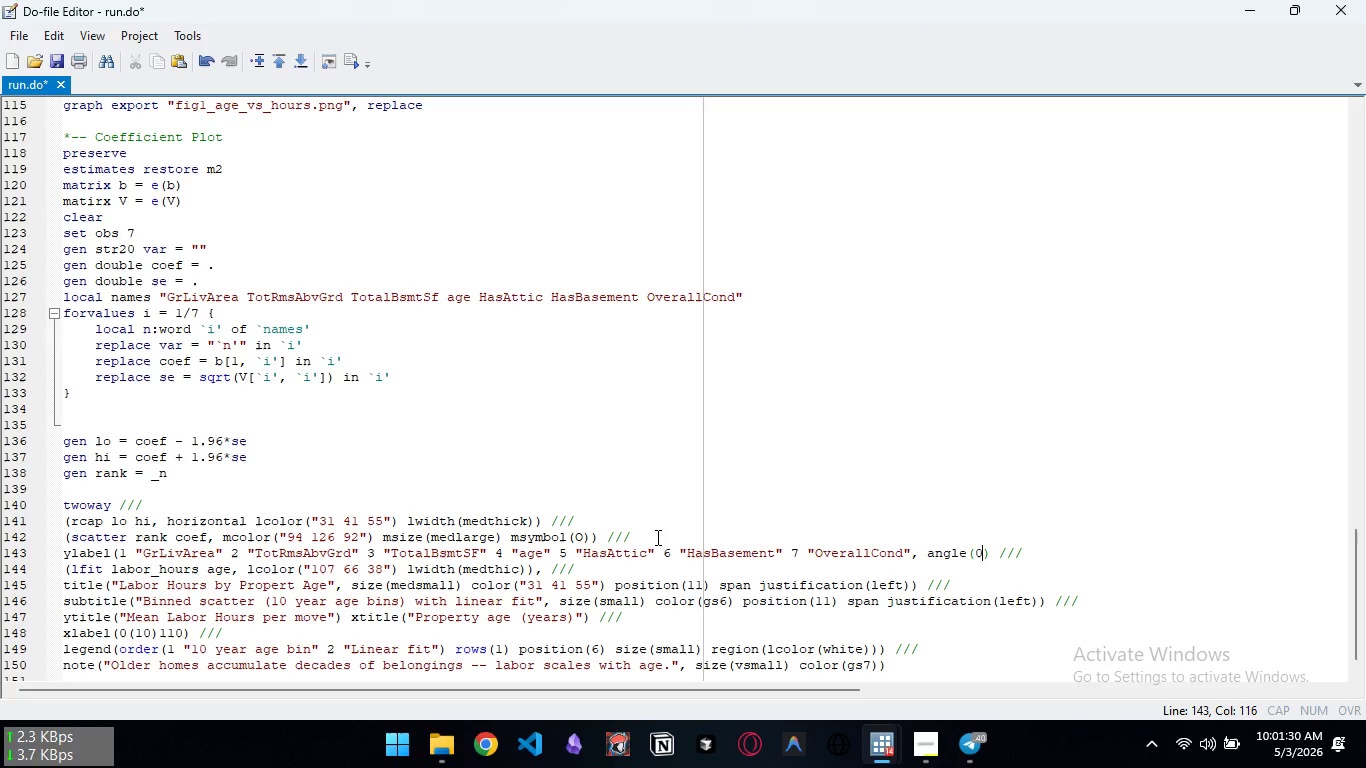 
key(ArrowLeft)
 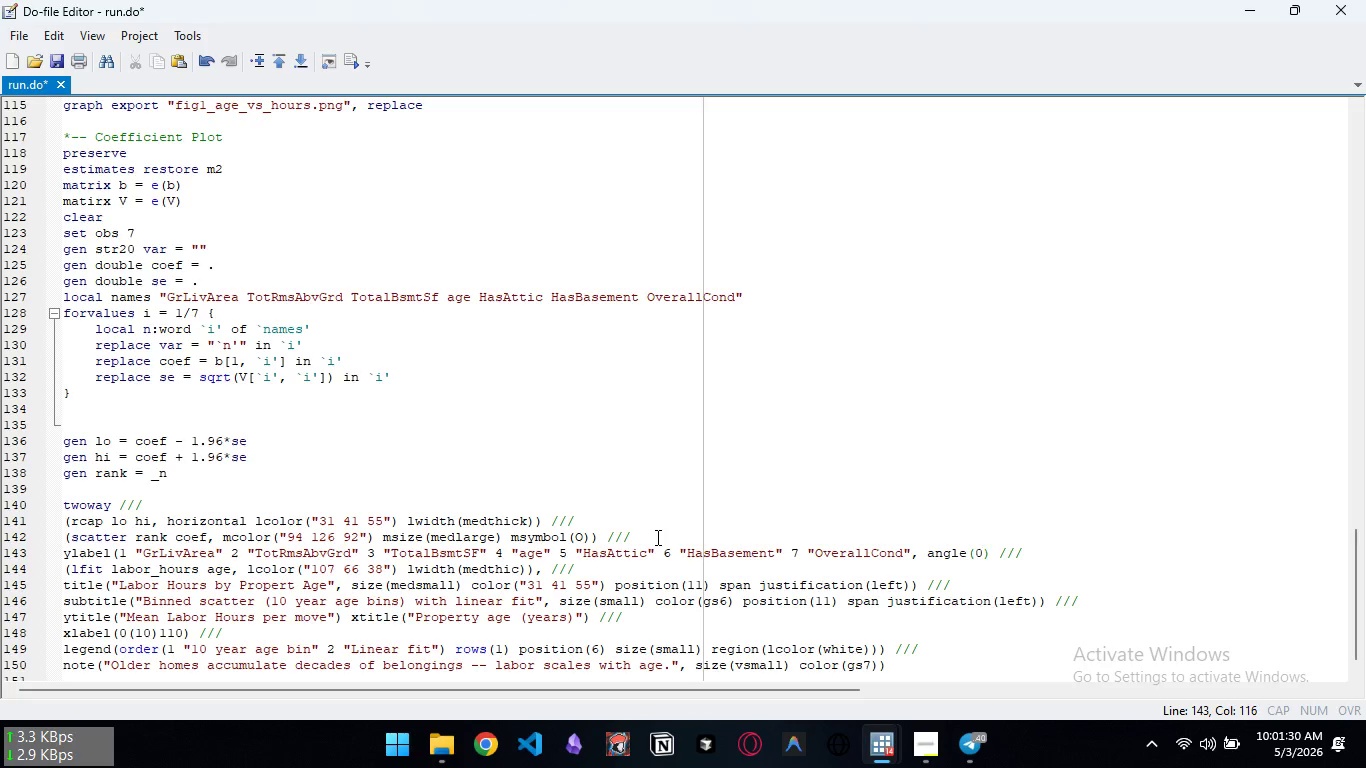 
type() )
key(Backspace)
type( labsize(small))
 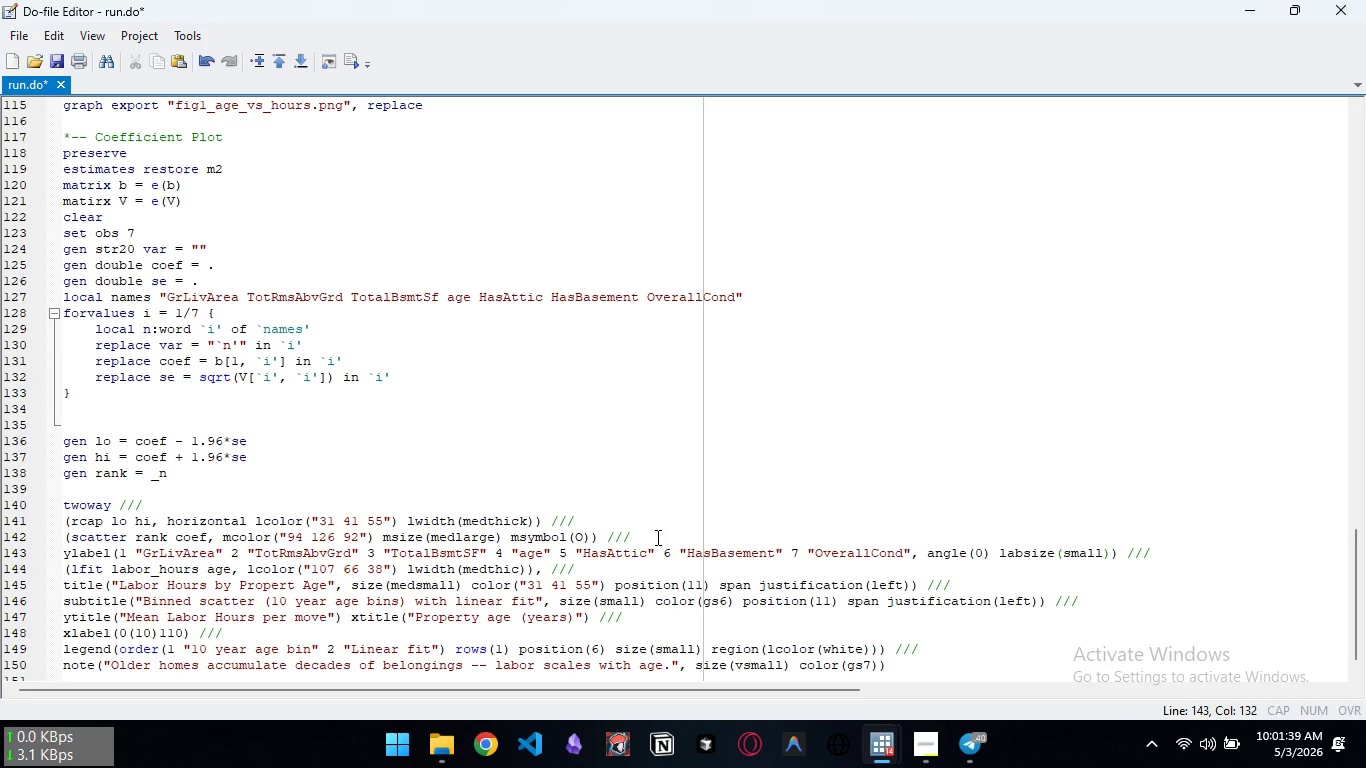 
left_click([1190, 560])
 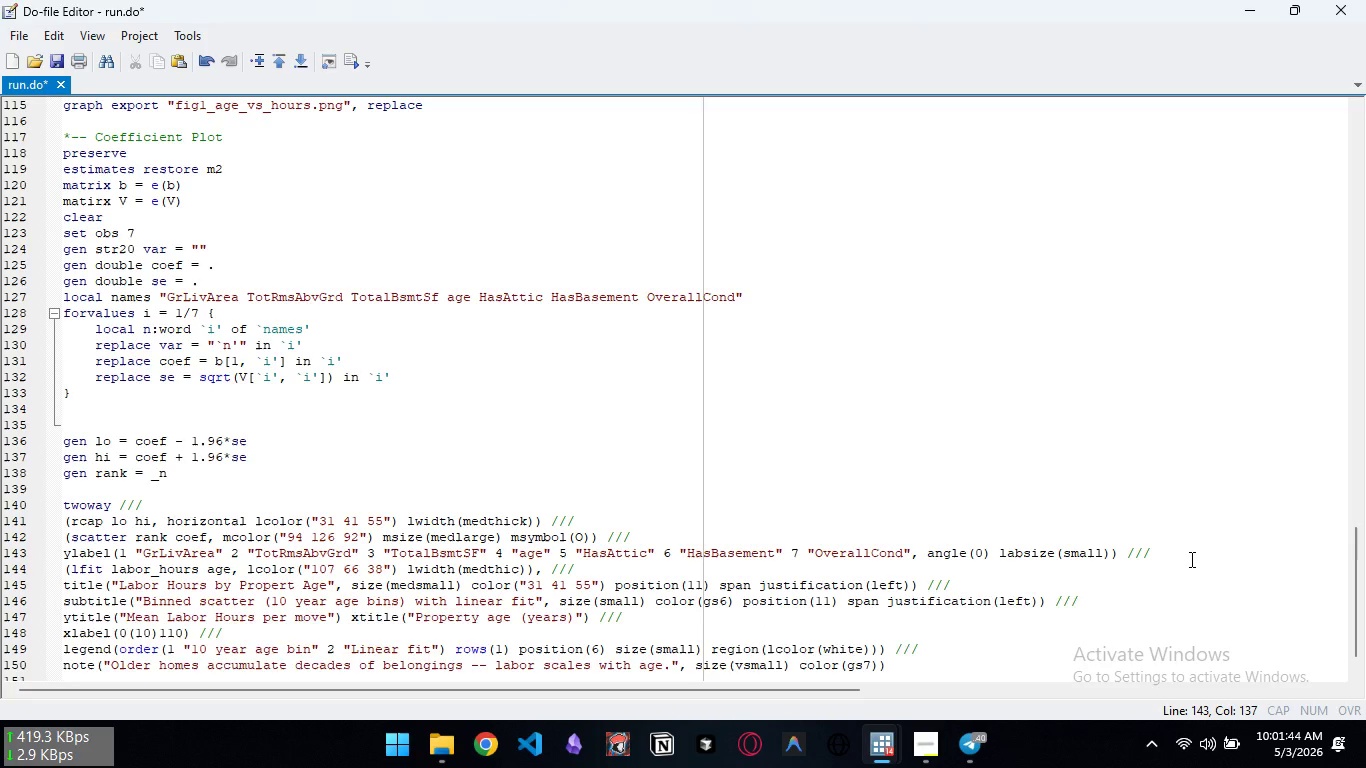 
key(Enter)
 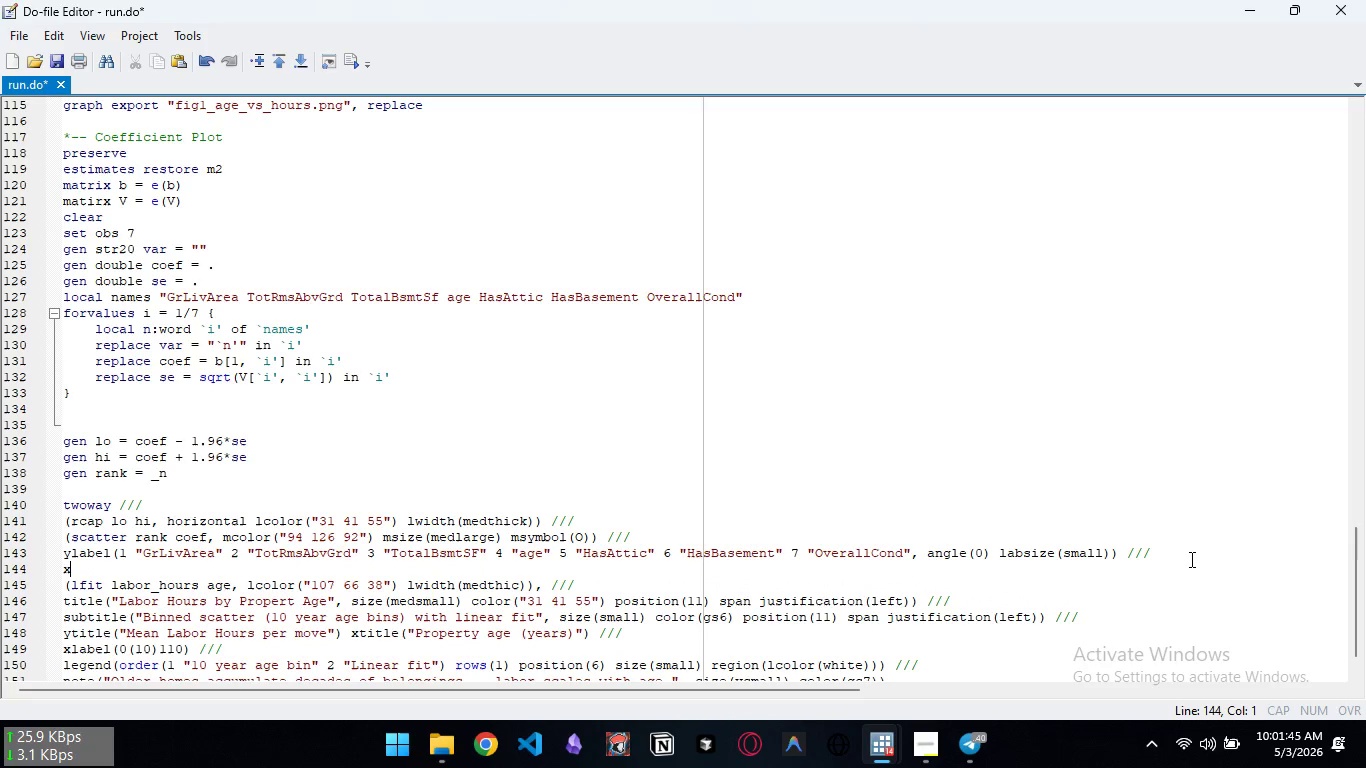 
type(xline(0, )
 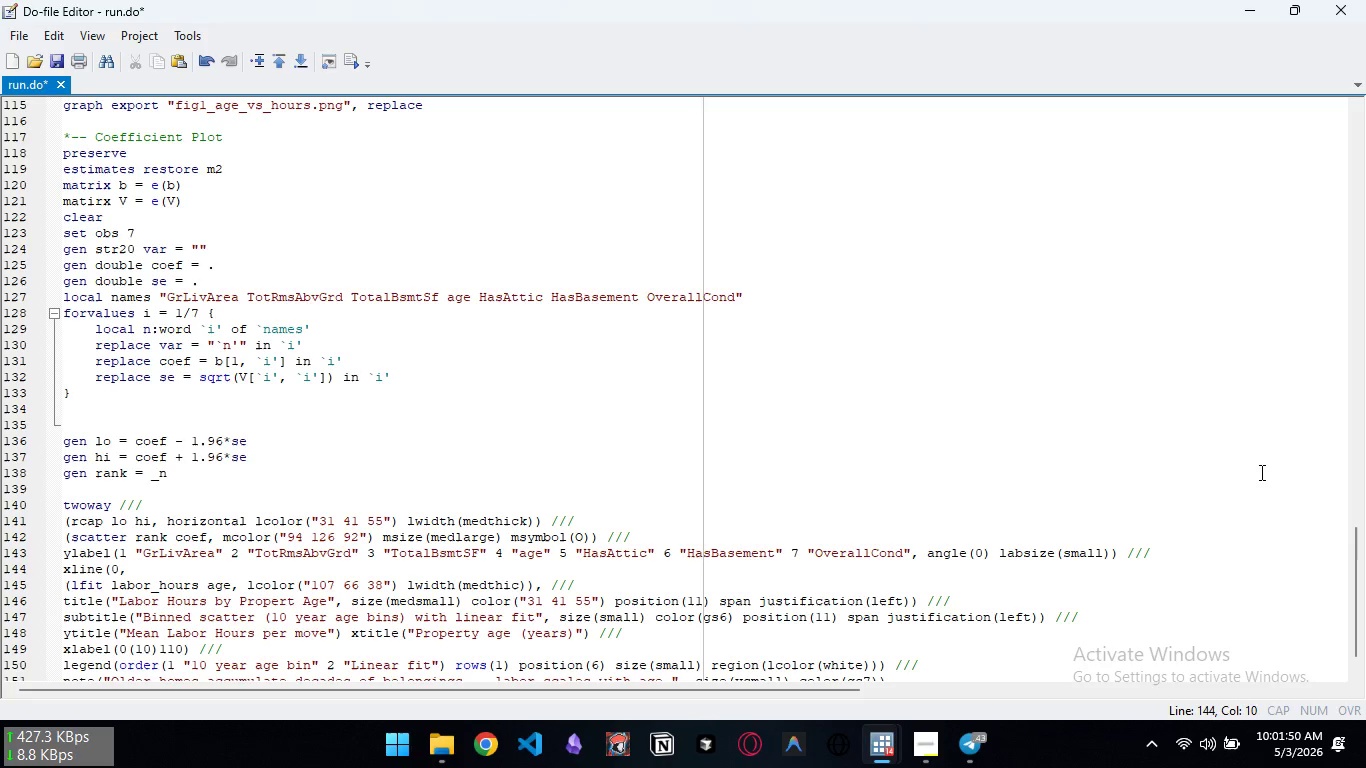 
left_click([934, 762])